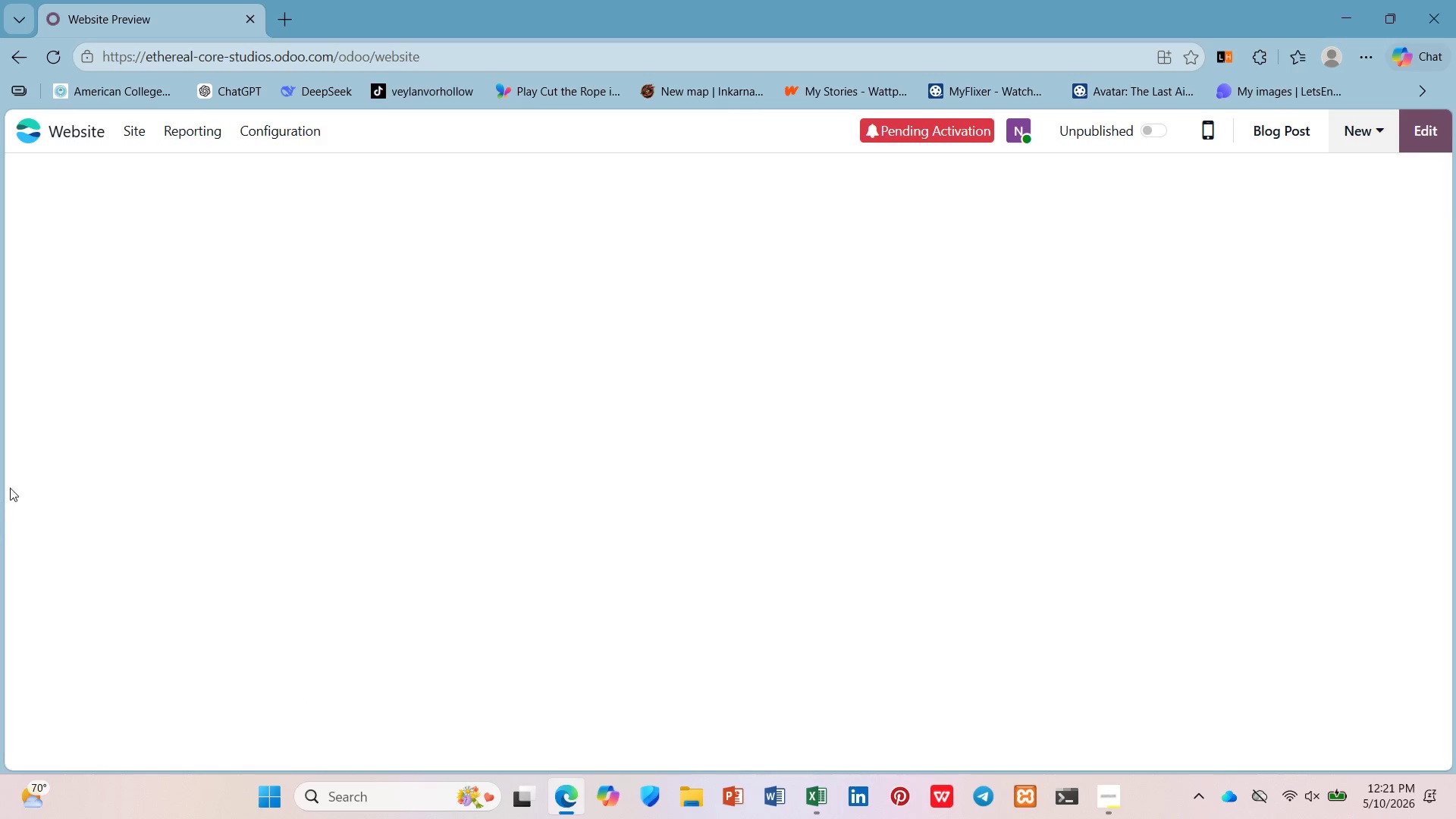 
wait(7.01)
 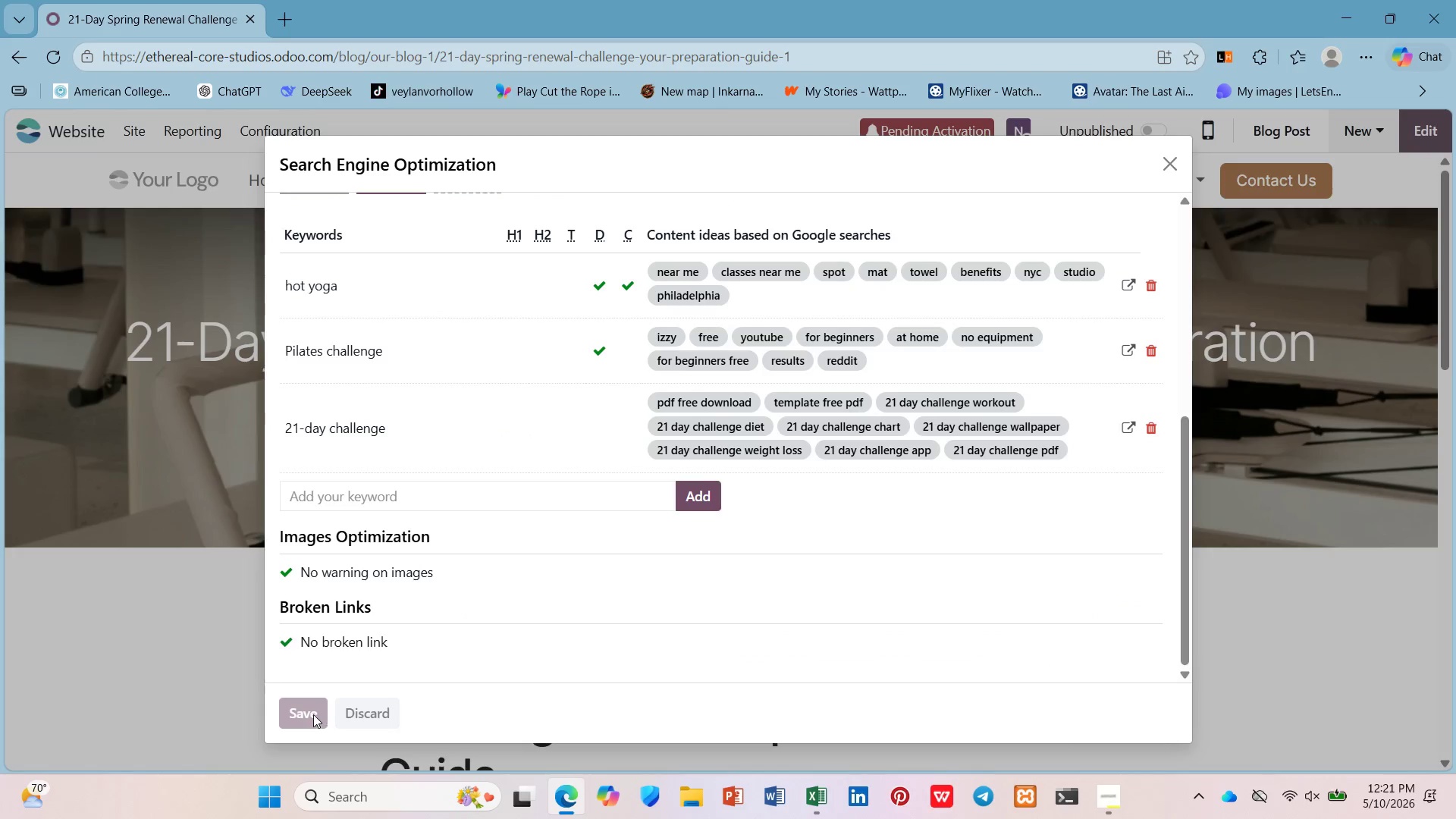 
right_click([209, 4])
 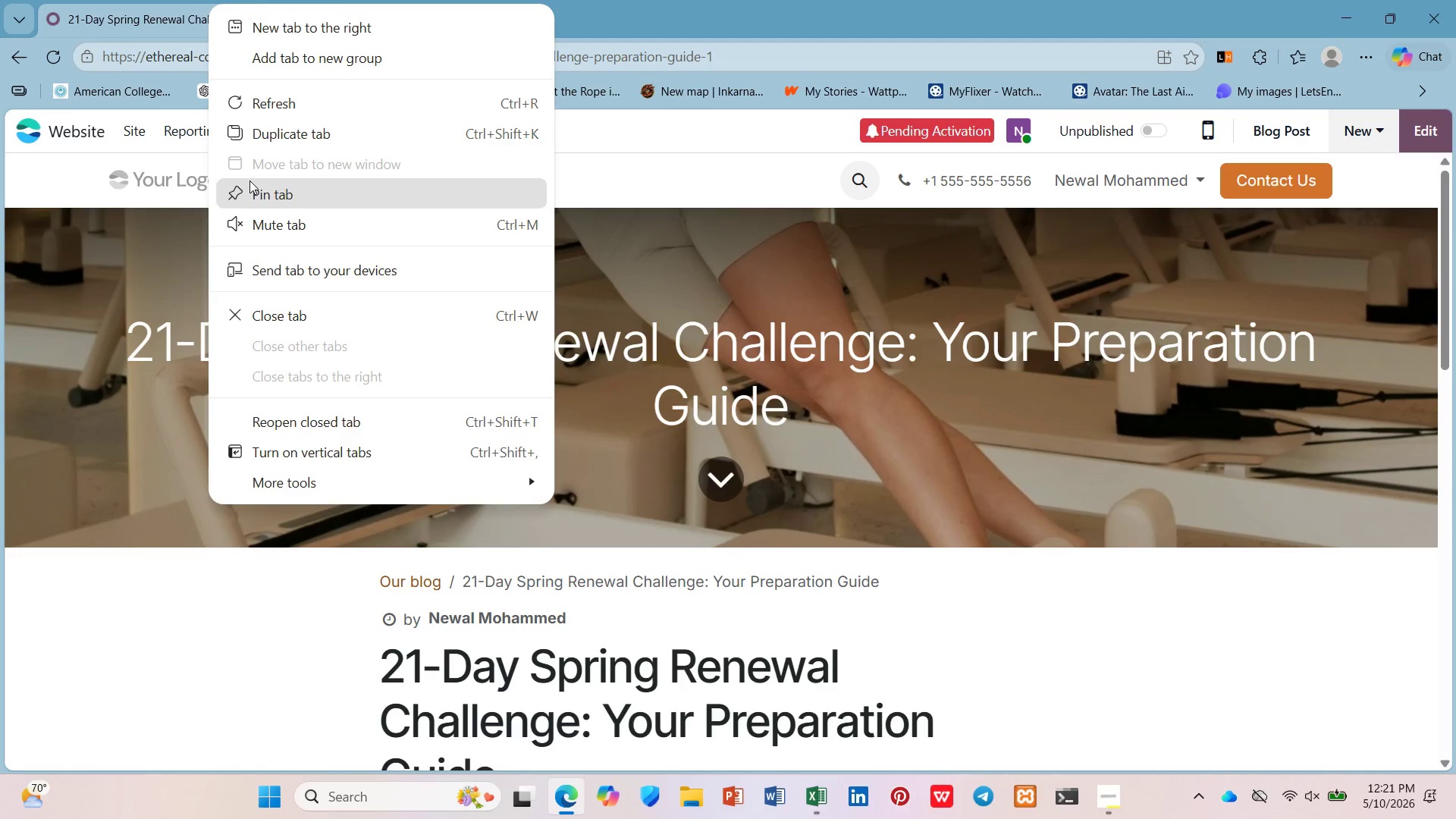 
left_click([262, 127])
 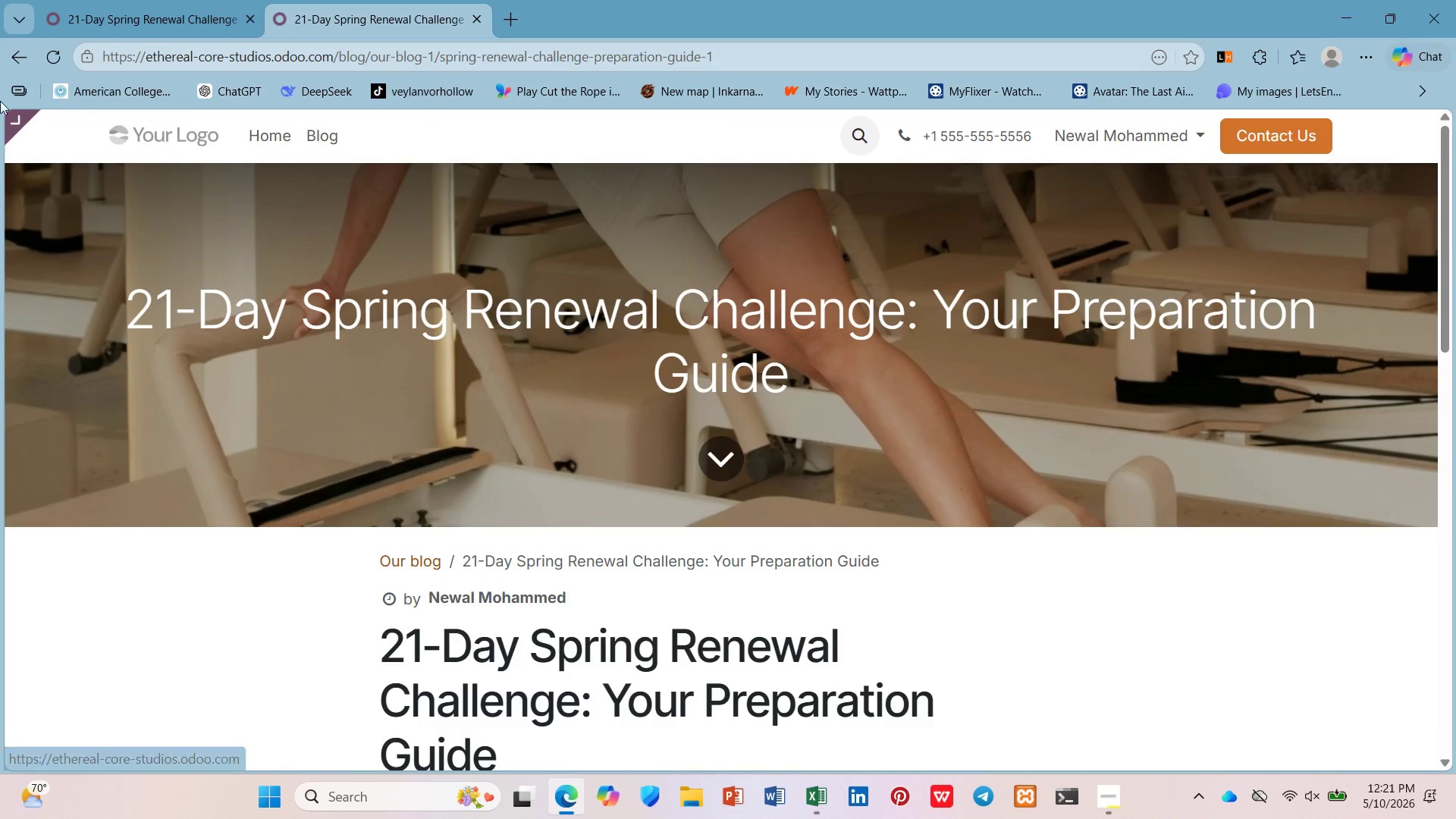 
left_click([75, 124])
 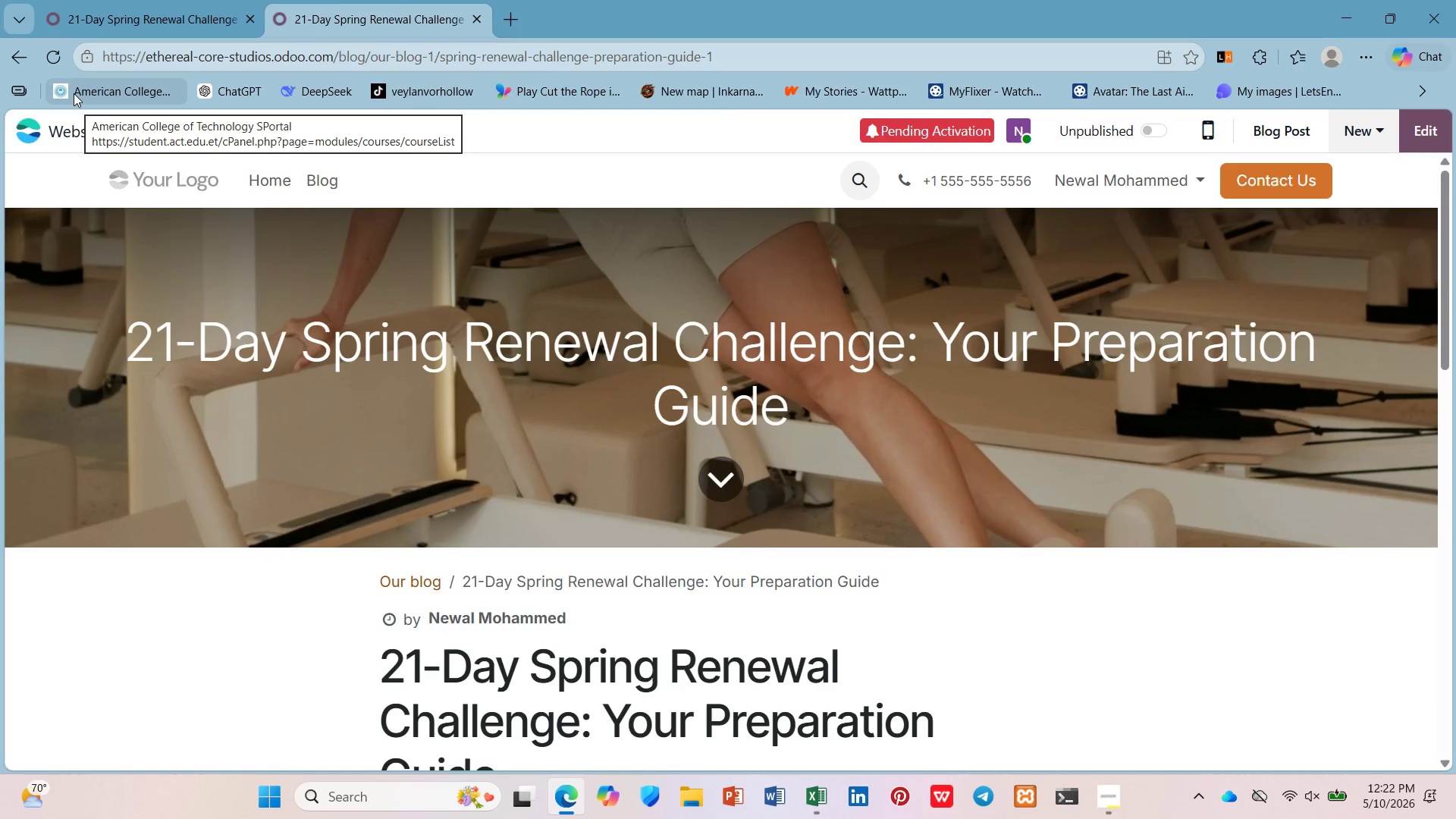 
wait(26.75)
 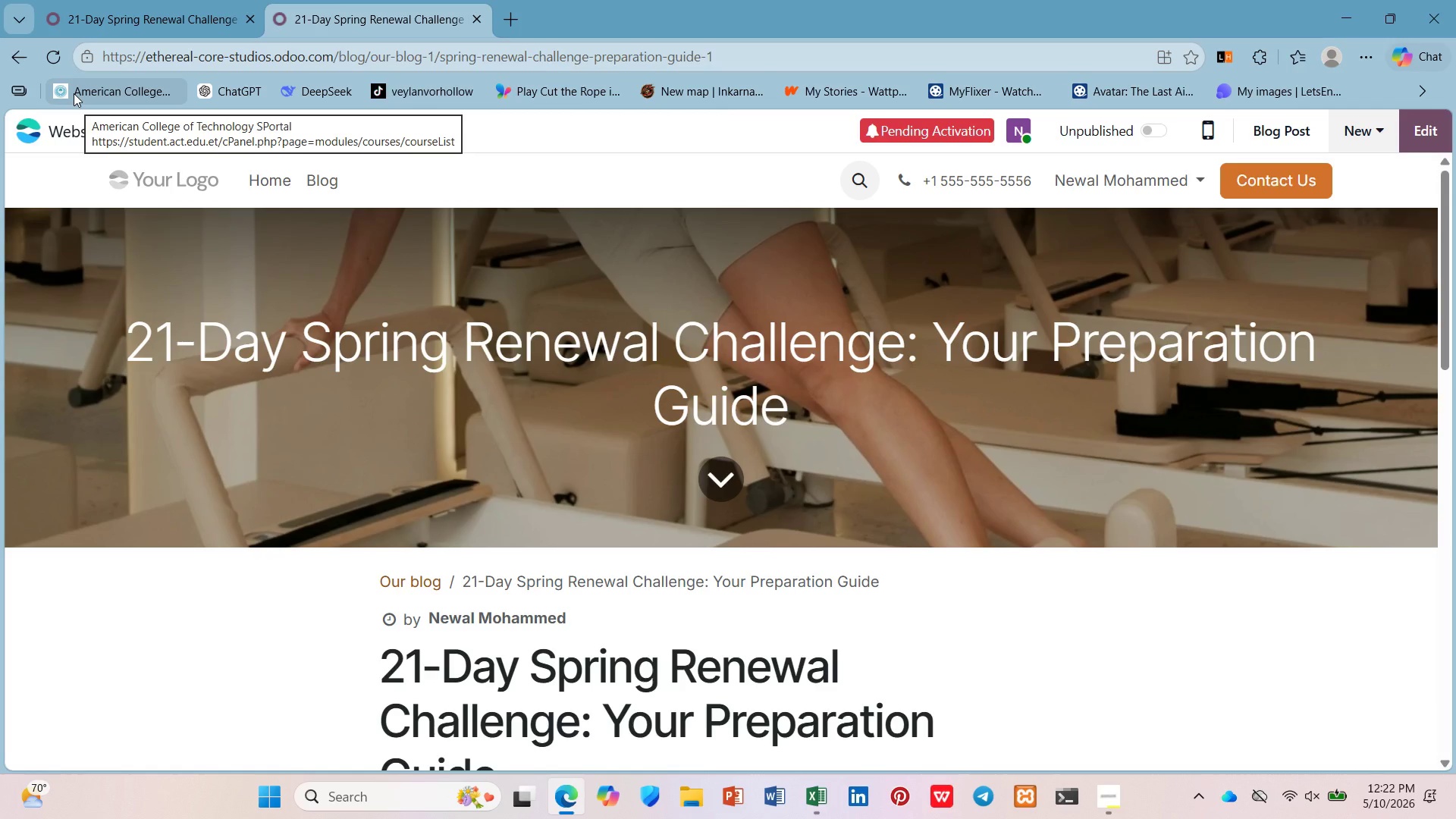 
left_click([53, 124])
 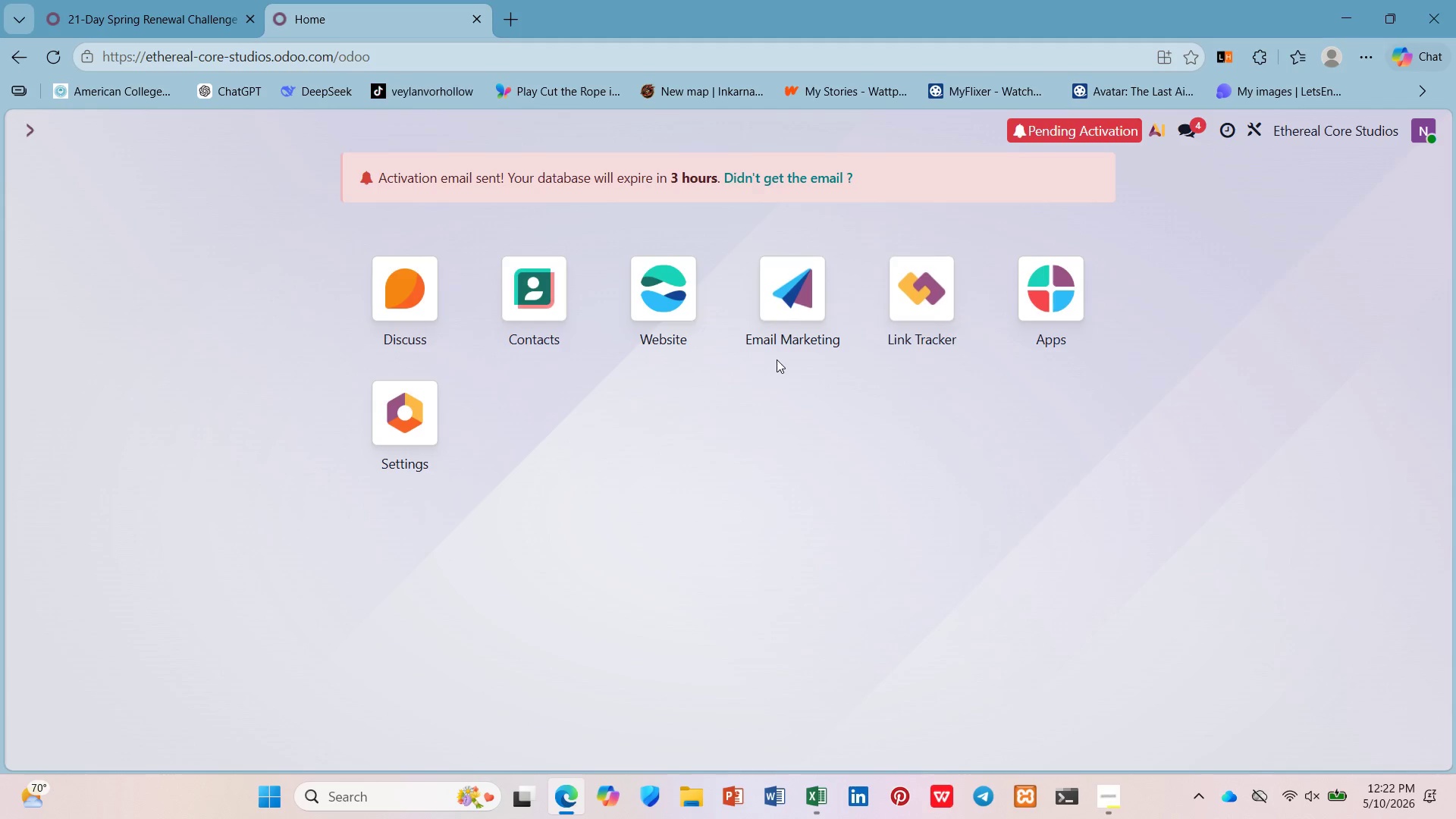 
left_click([679, 296])
 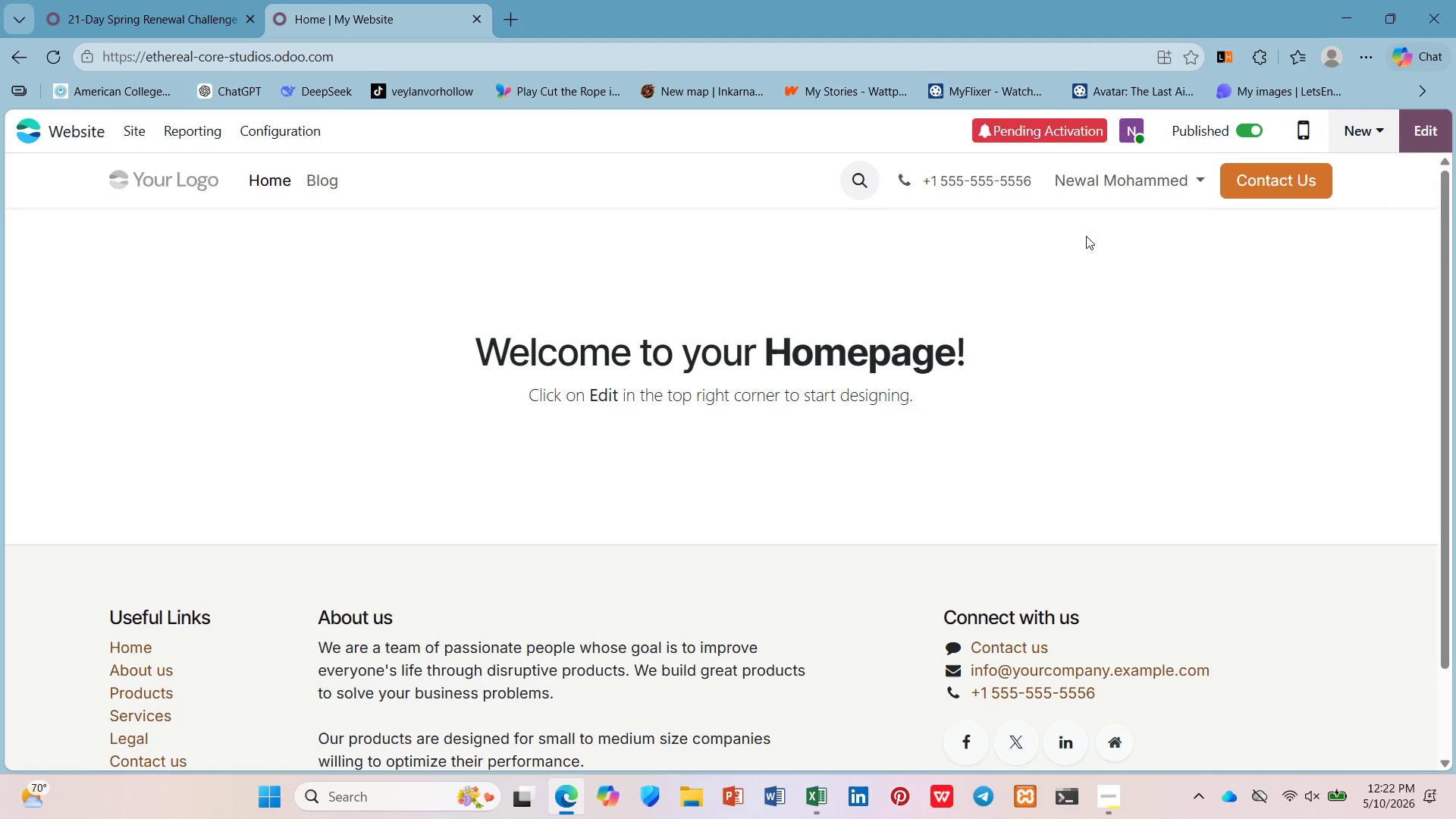 
left_click([1346, 137])
 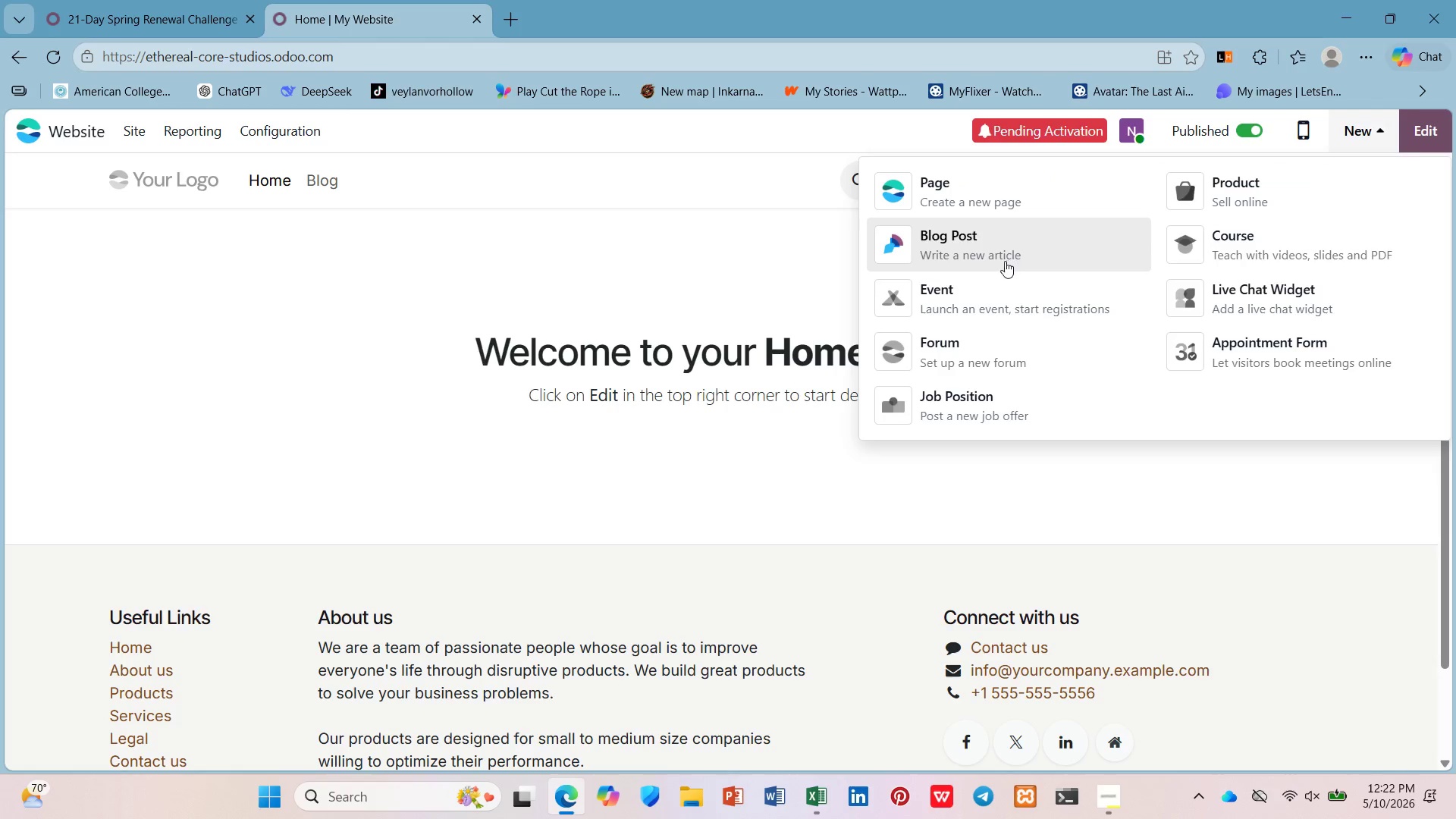 
left_click([993, 282])
 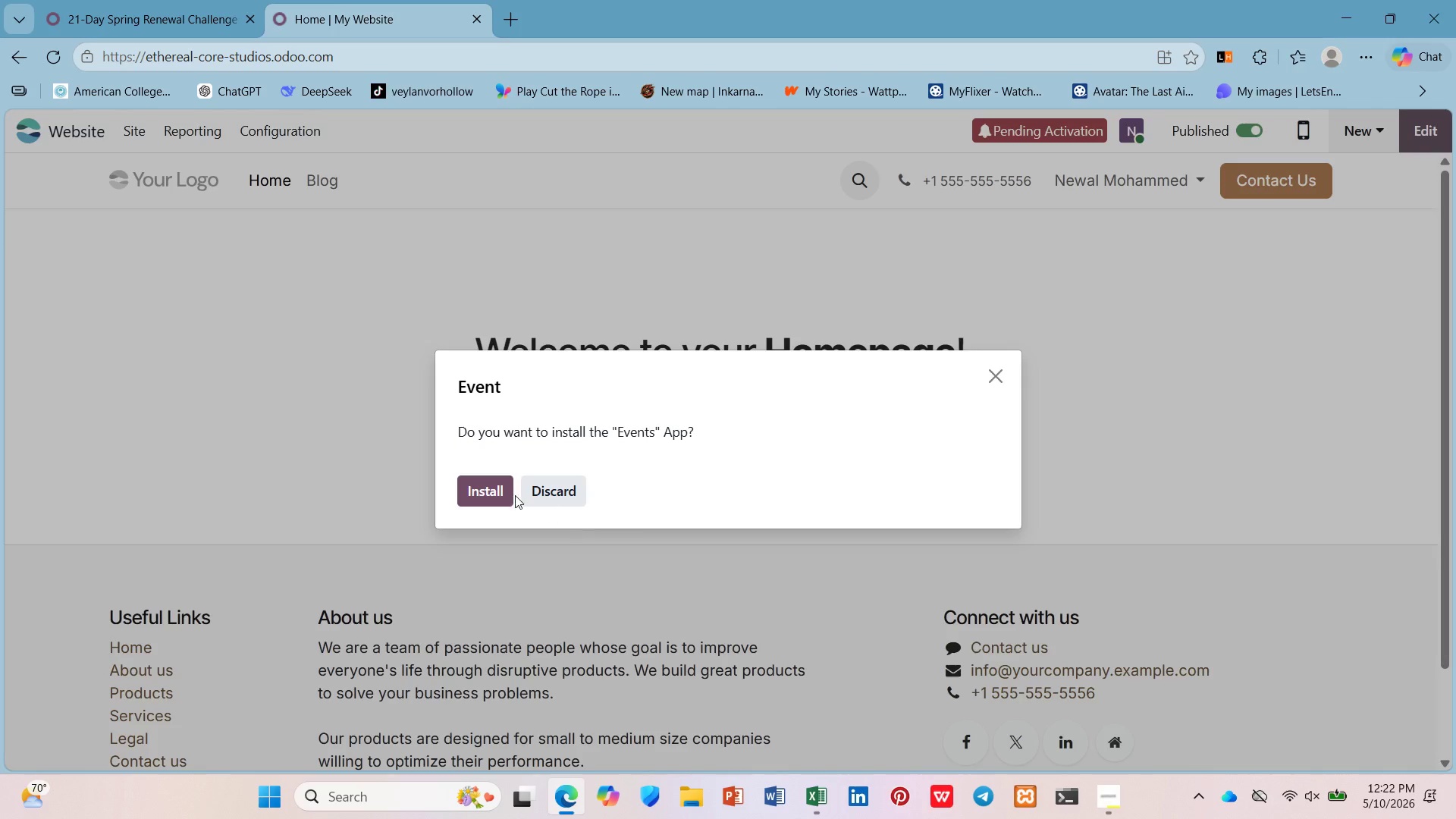 
left_click([499, 493])
 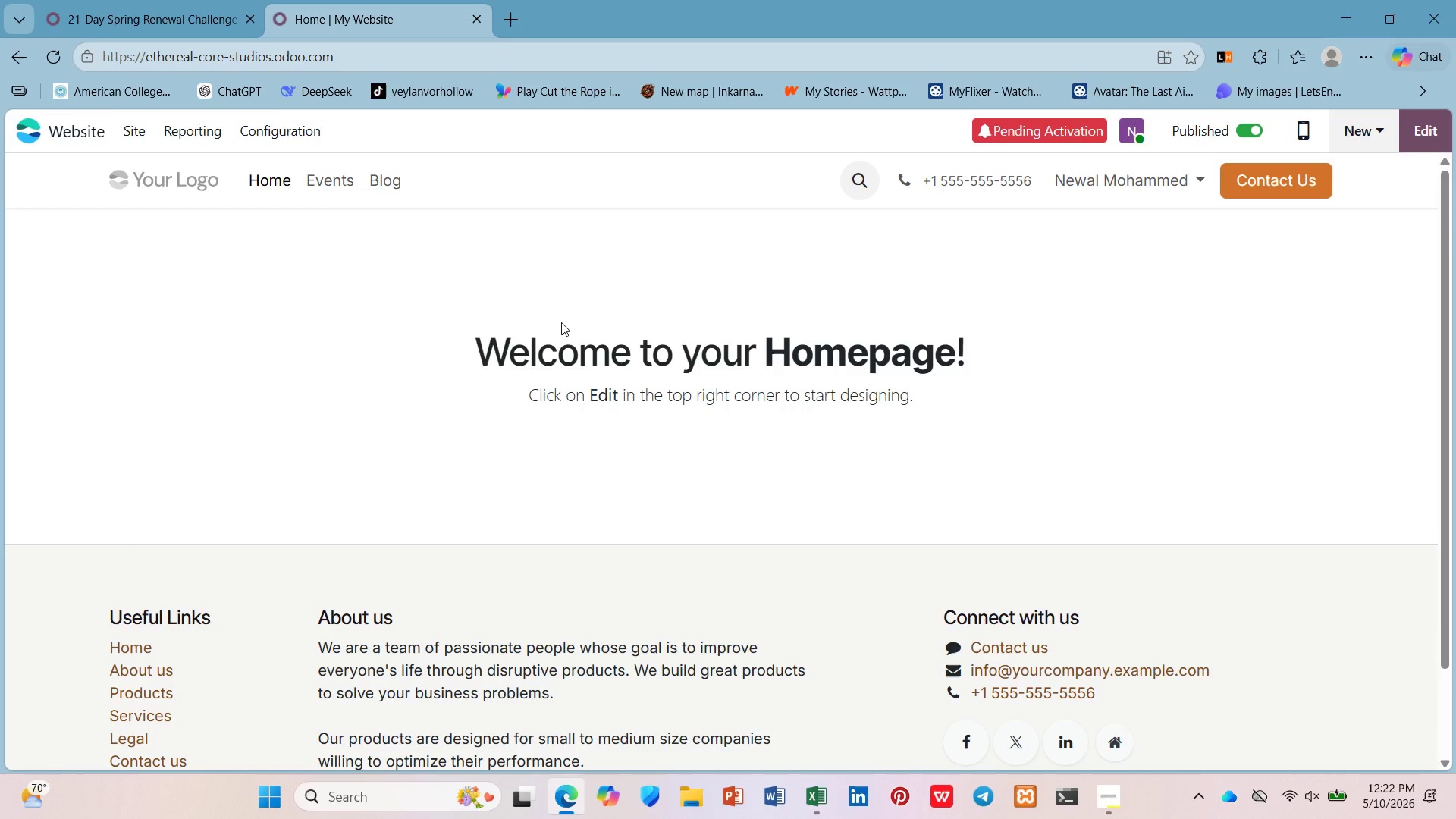 
wait(39.16)
 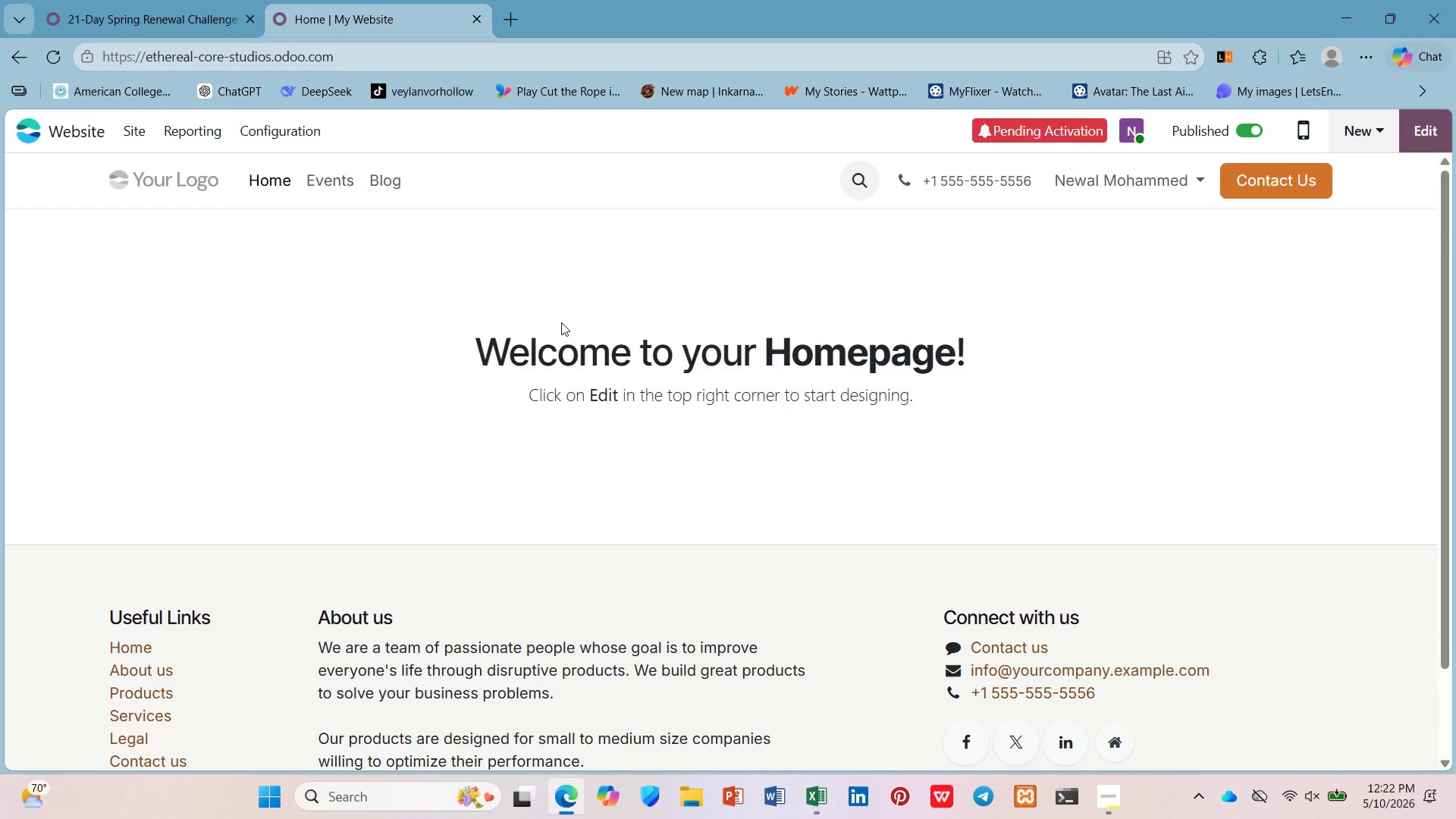 
double_click([341, 173])
 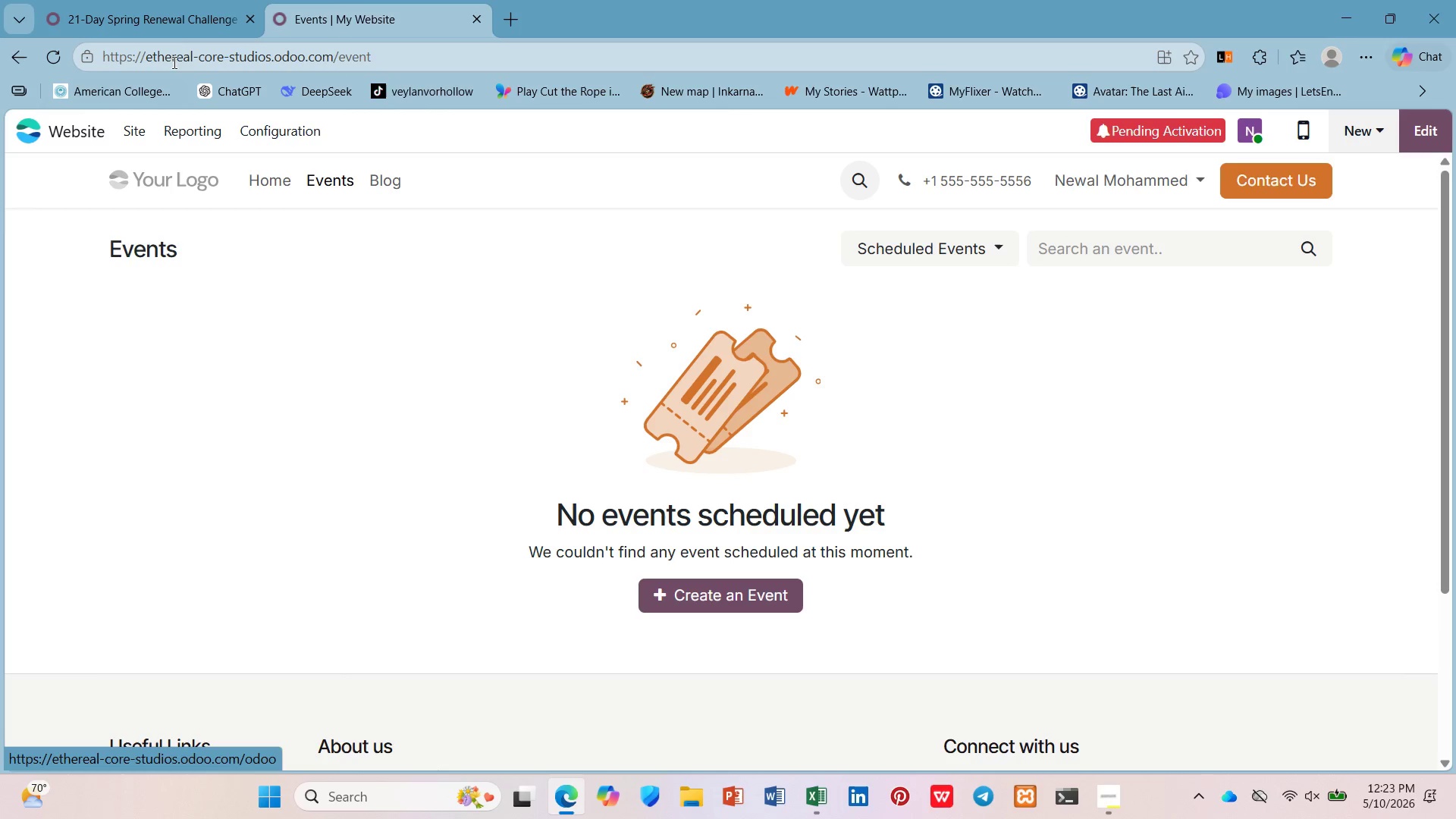 
wait(6.41)
 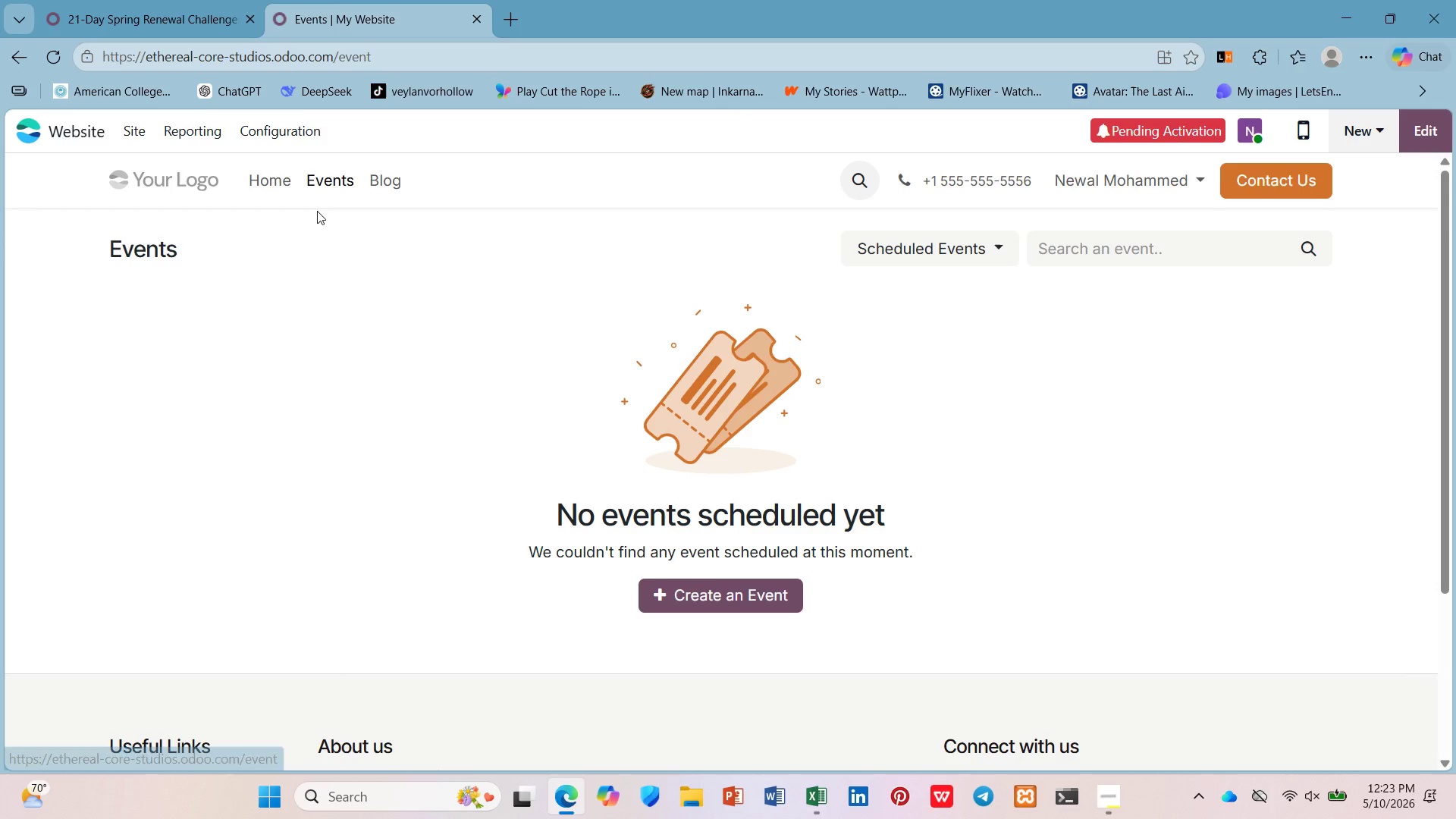 
scroll: coordinate [726, 538], scroll_direction: down, amount: 13.0
 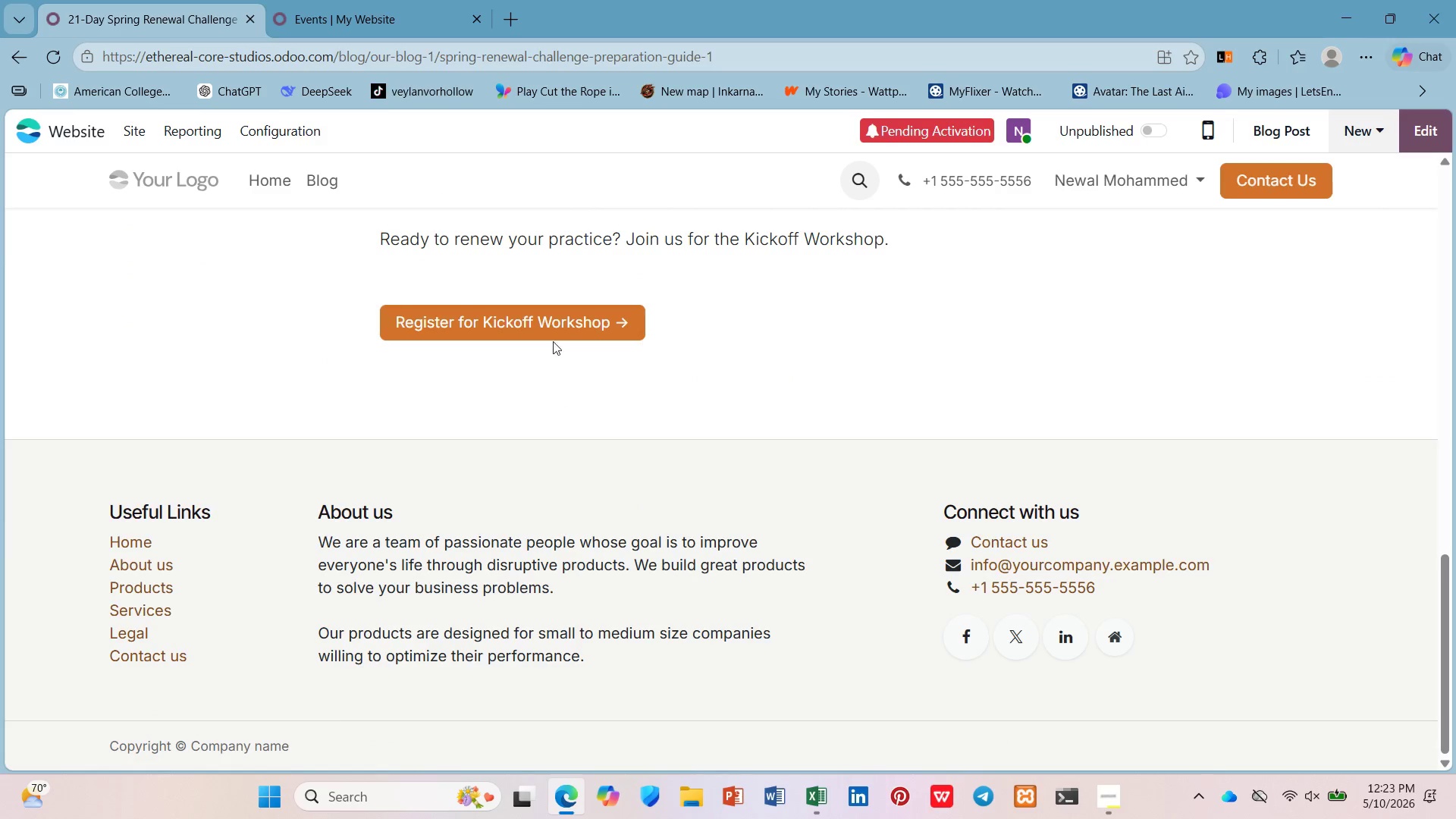 
left_click_drag(start_coordinate=[561, 333], to_coordinate=[566, 331])
 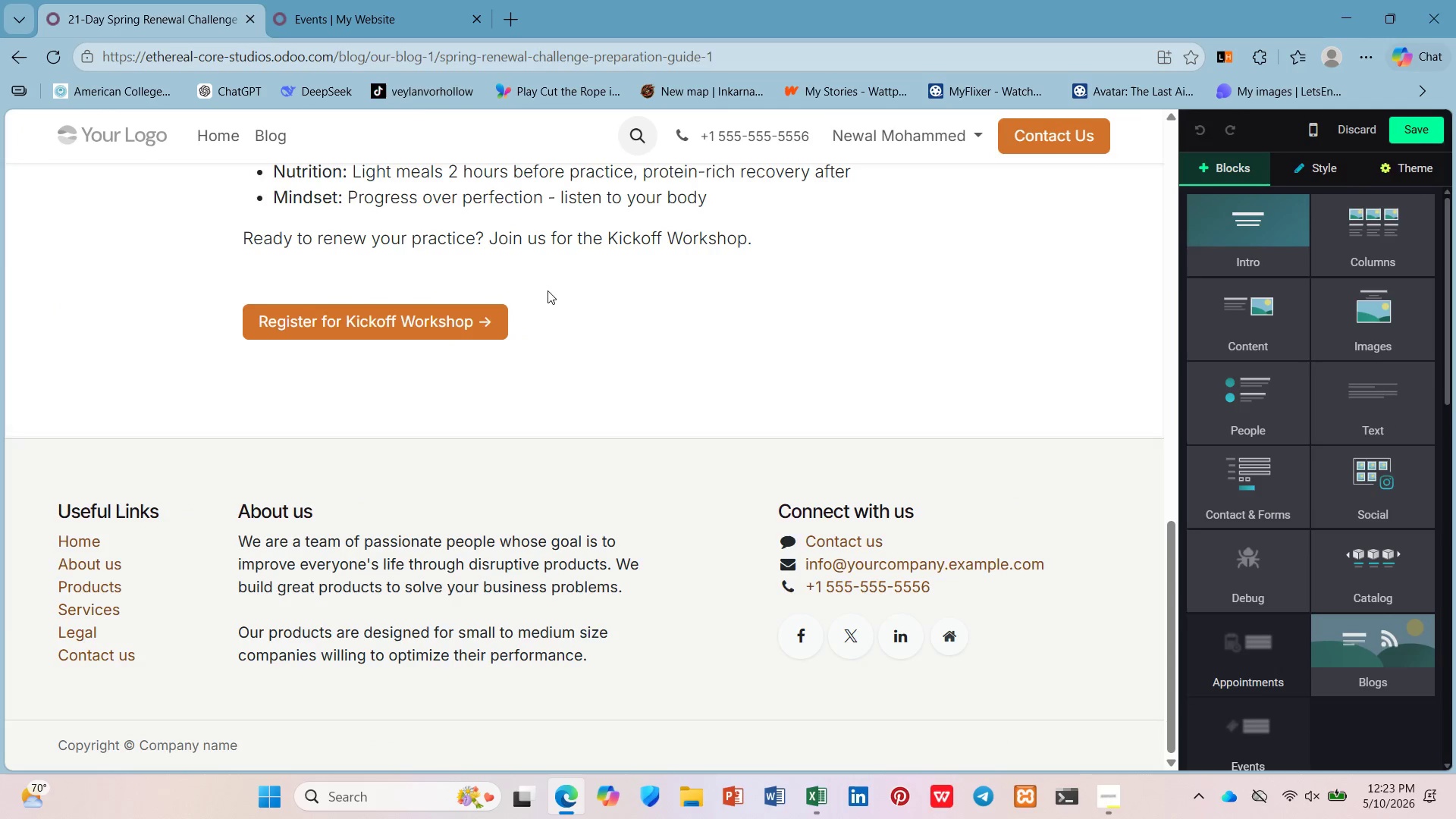 
left_click([336, 315])
 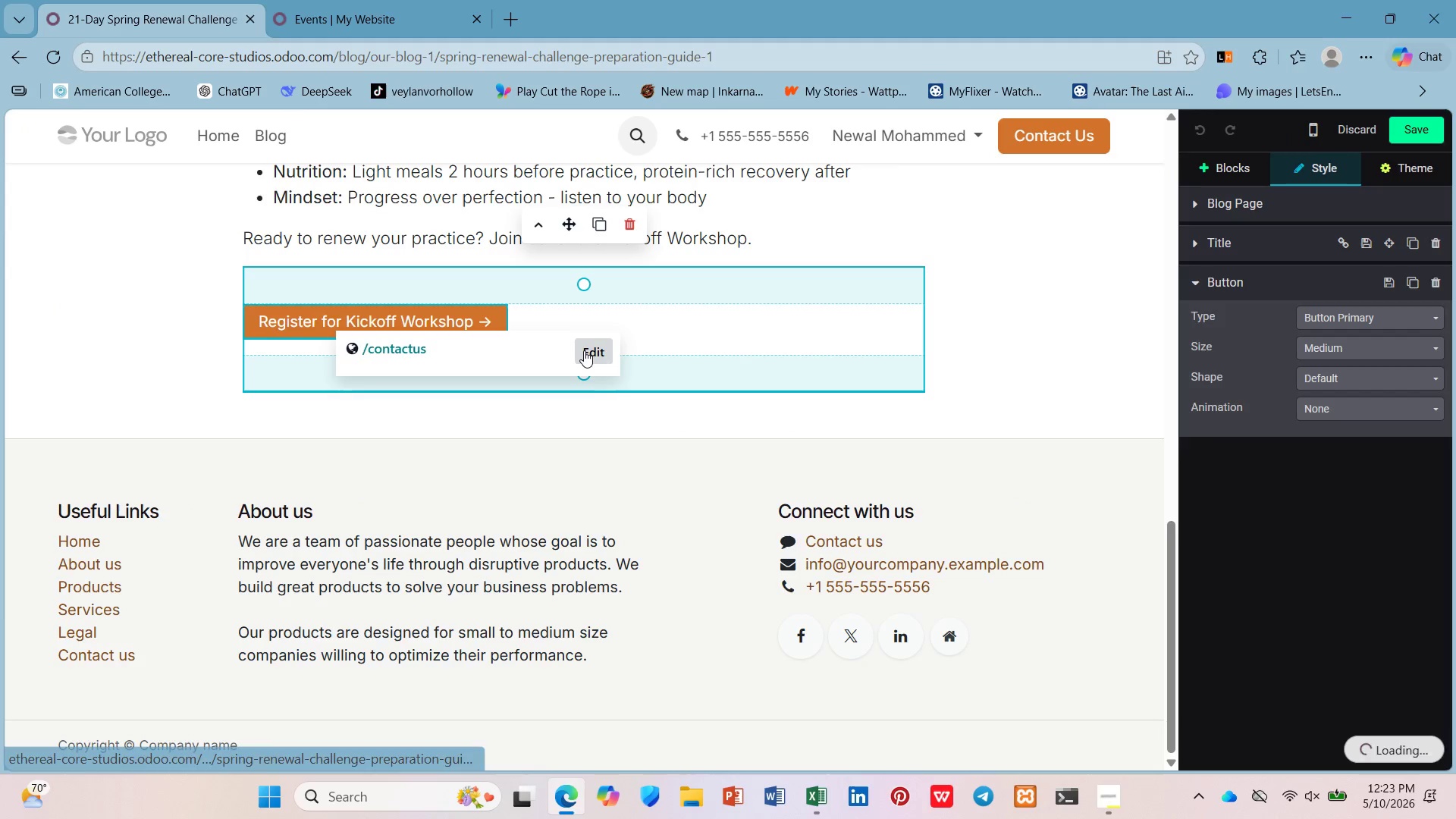 
left_click([584, 350])
 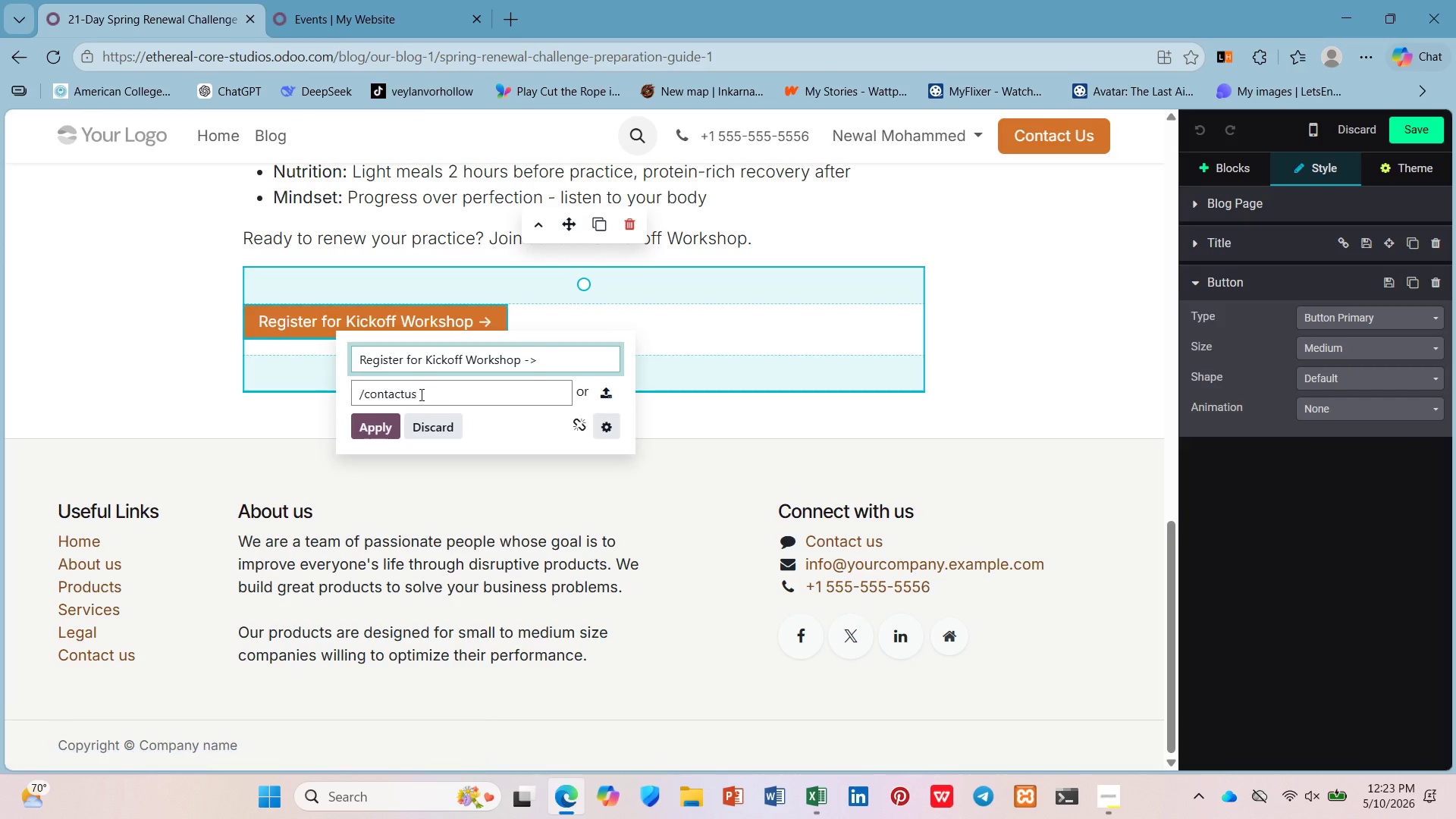 
left_click_drag(start_coordinate=[431, 396], to_coordinate=[342, 397])
 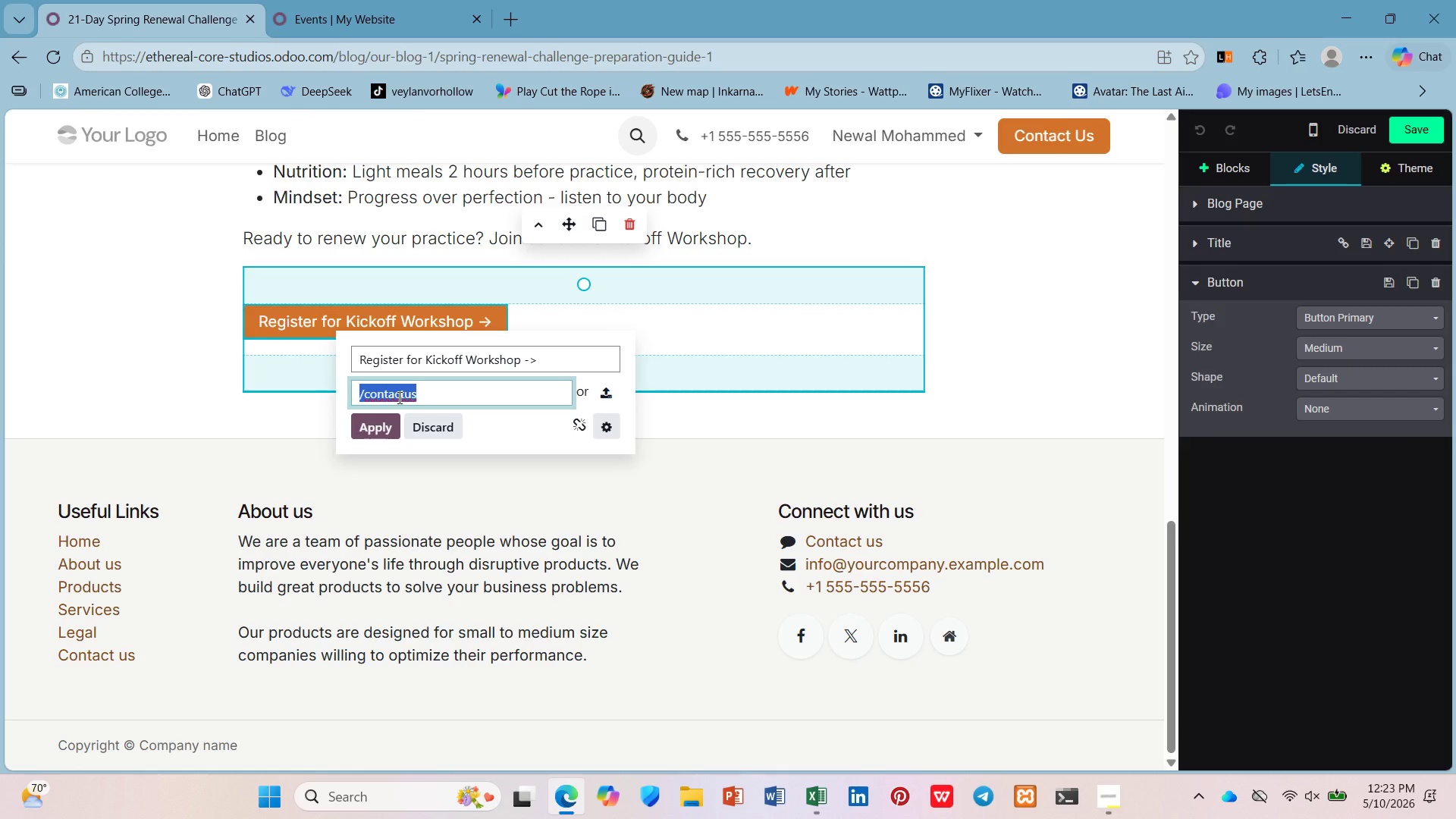 
type(/event/spring-renewal-kickoff)
 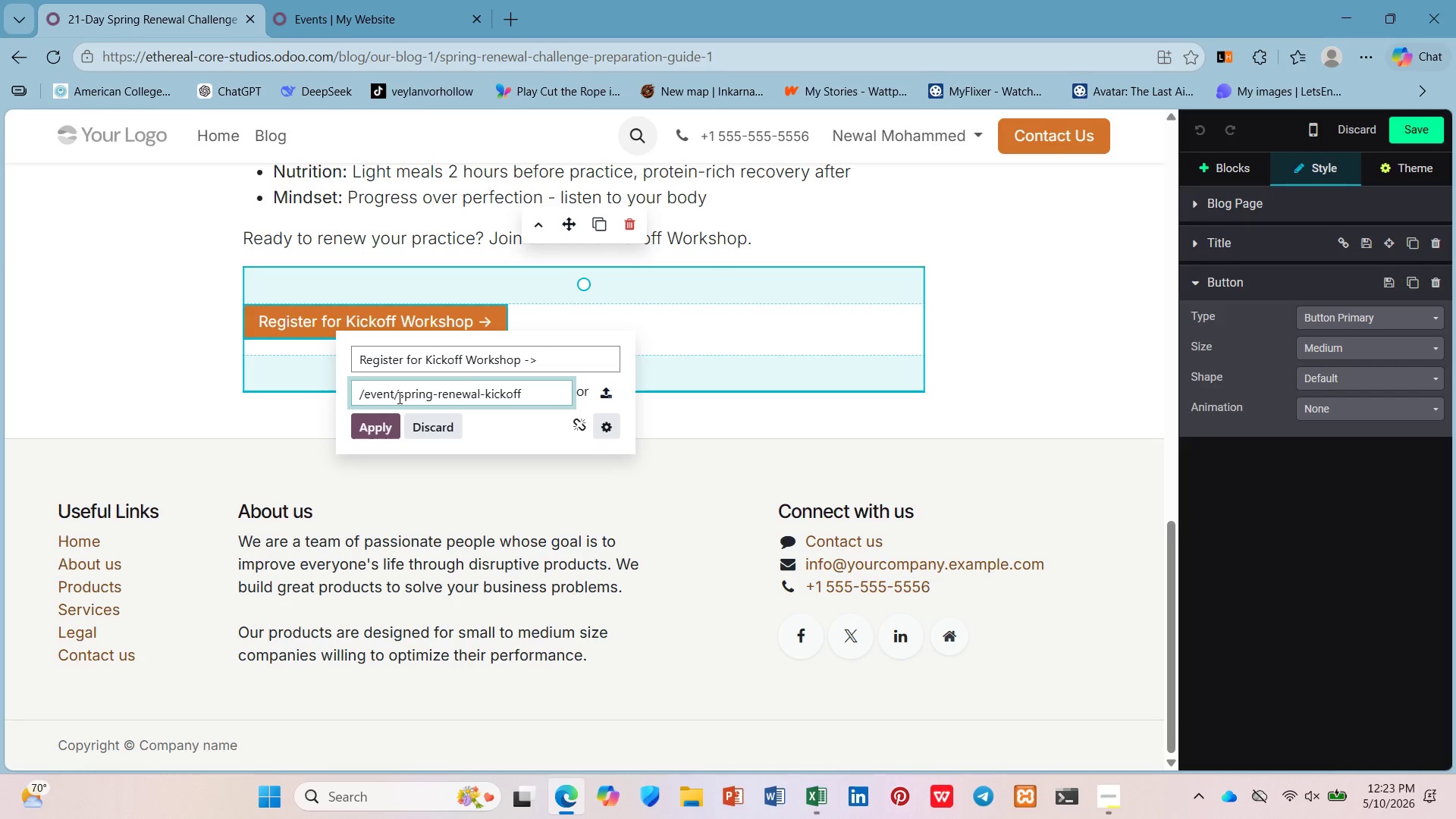 
left_click([375, 416])
 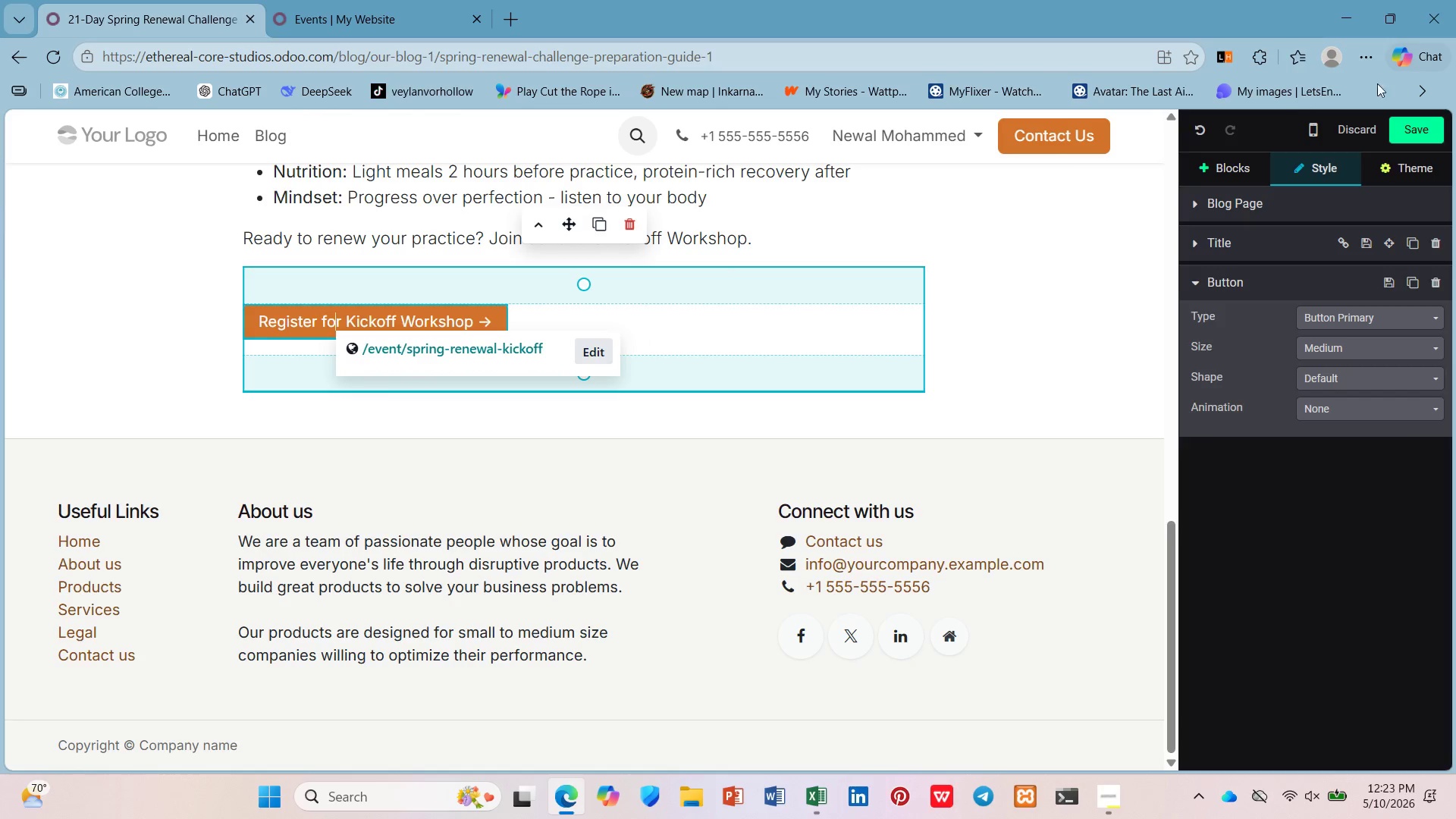 
left_click([1426, 128])
 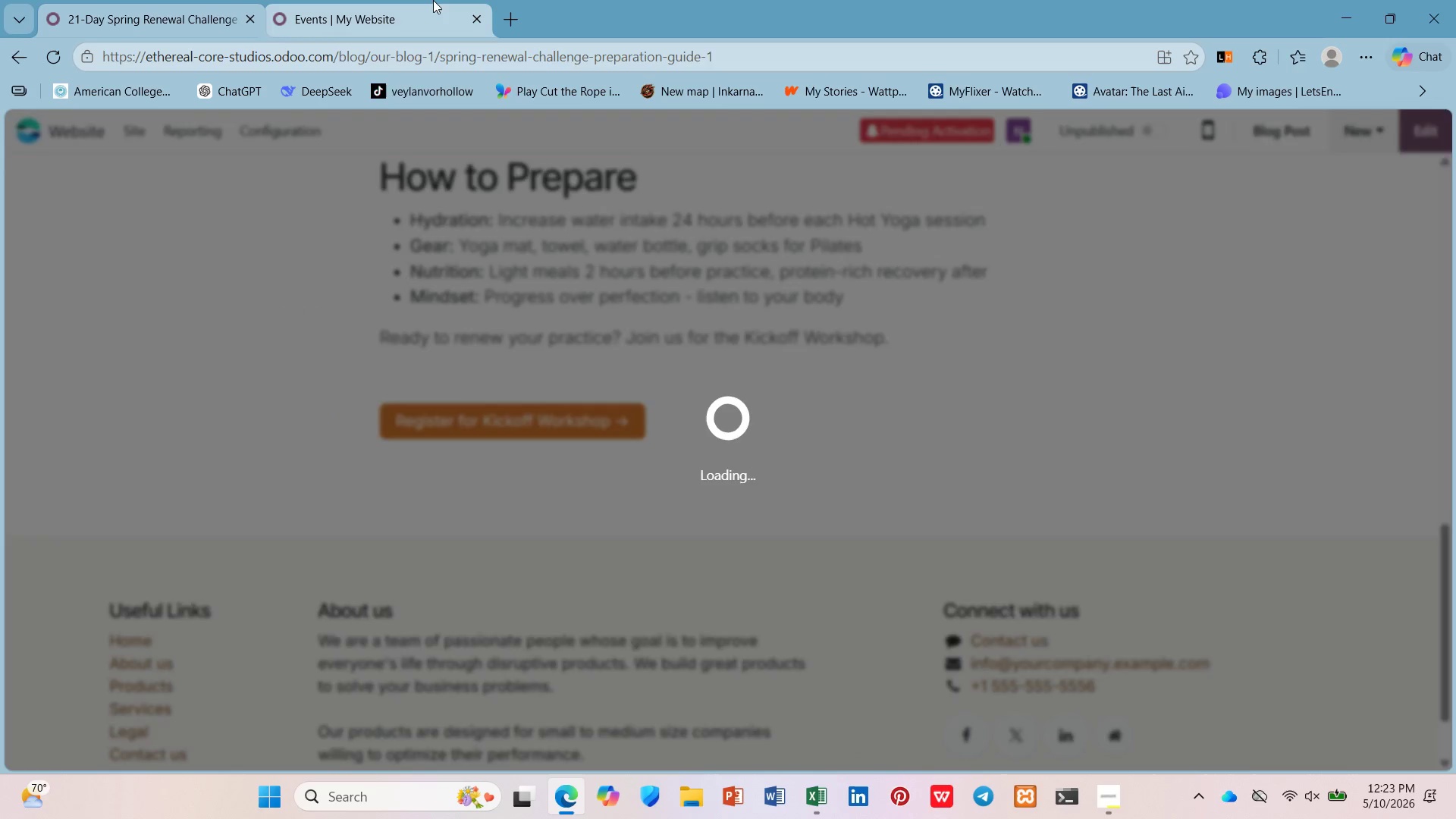 
left_click([433, 0])
 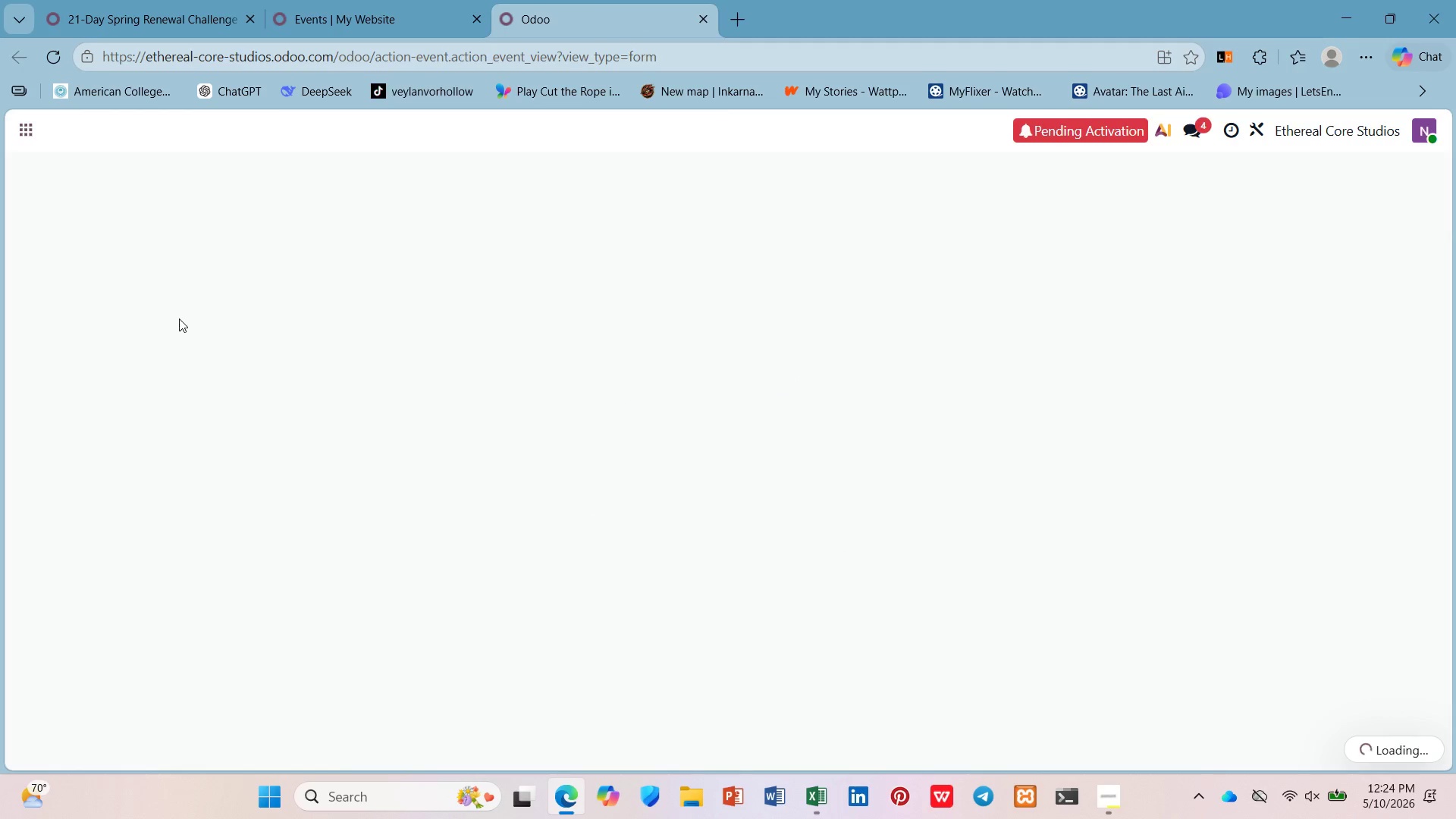 
wait(36.89)
 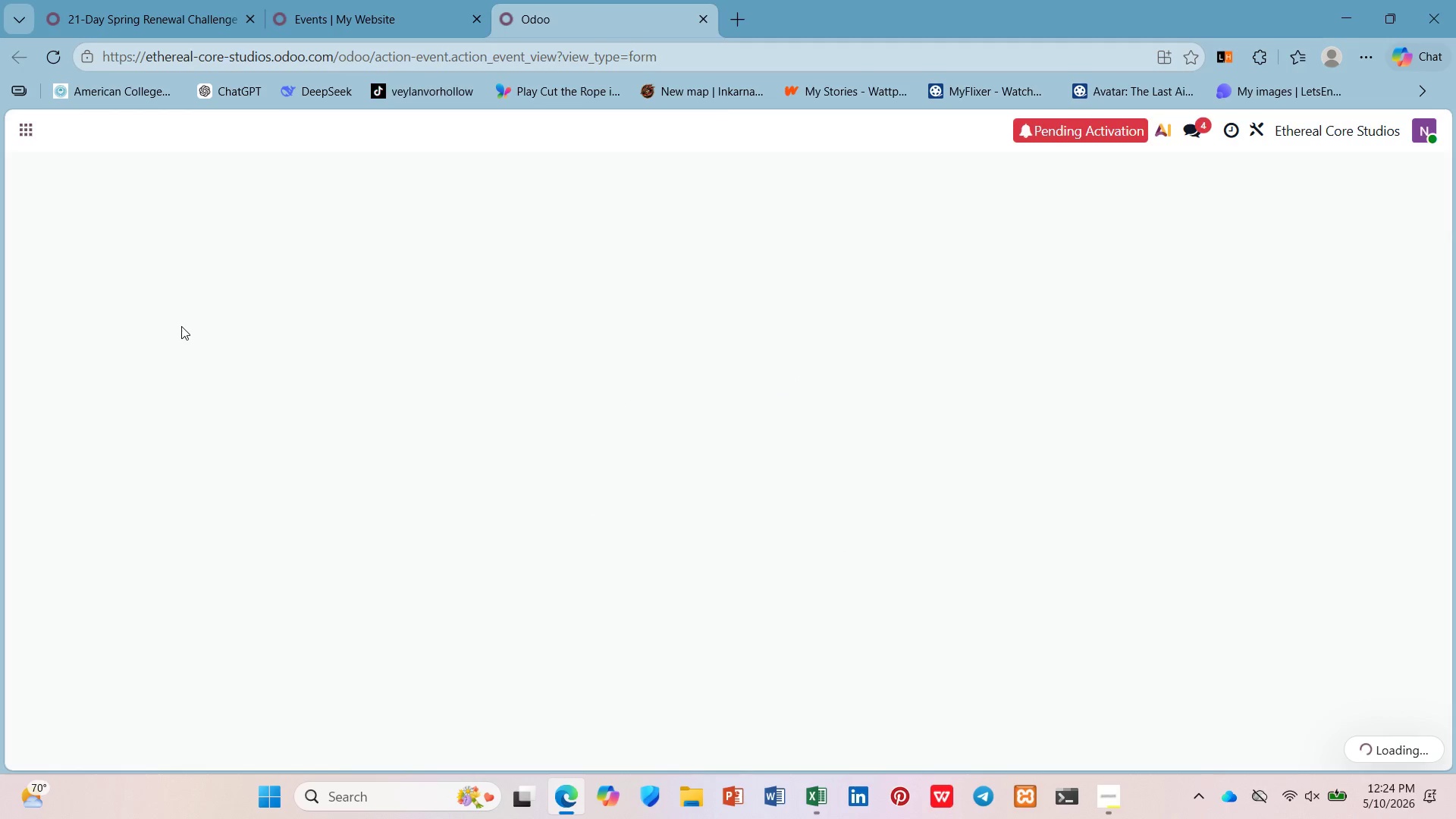 
type(Spring Renewal Kick )
key(Backspace)
 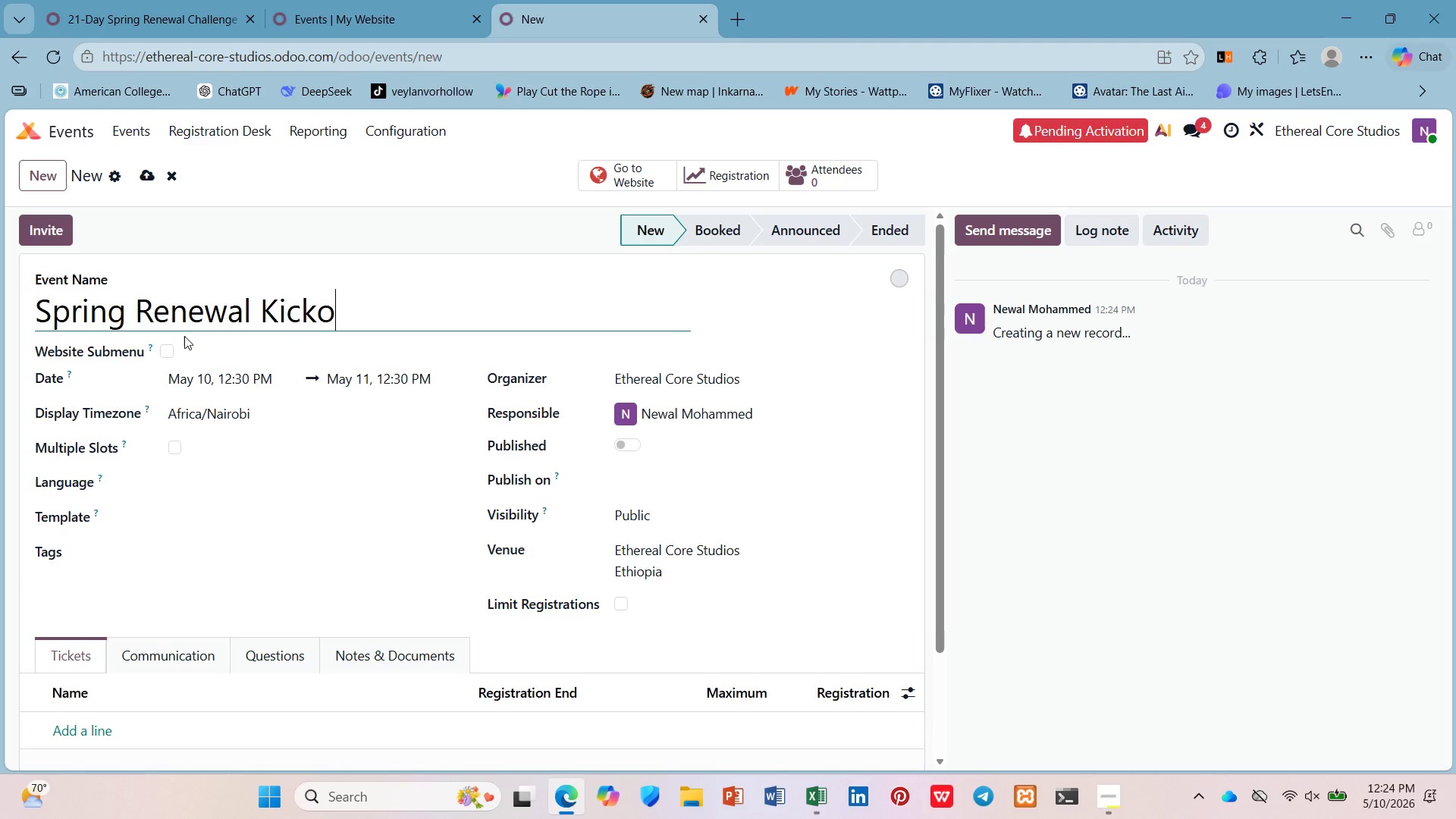 
 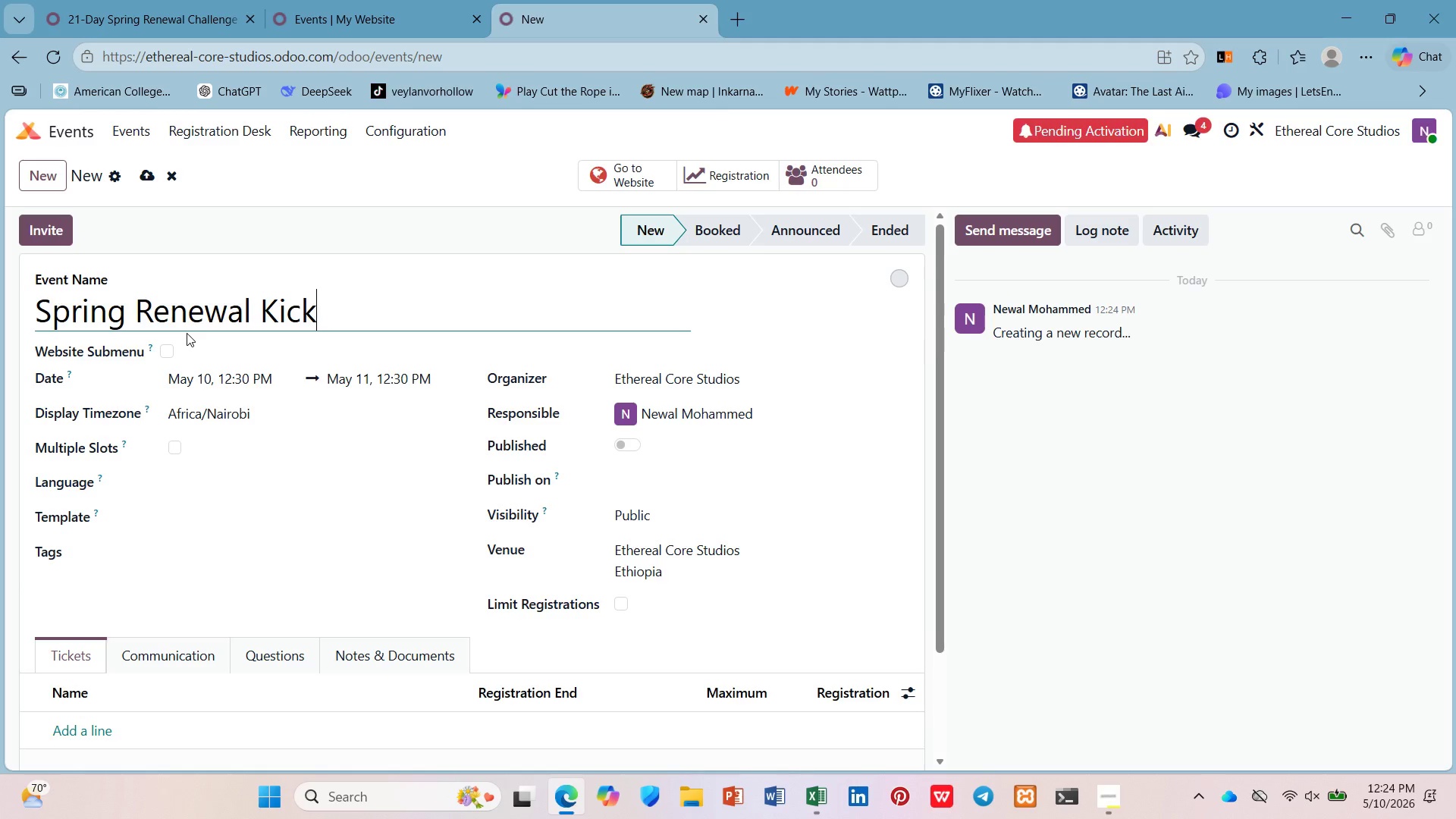 
type(off Woek)
key(Backspace)
key(Backspace)
type(rkshop)
 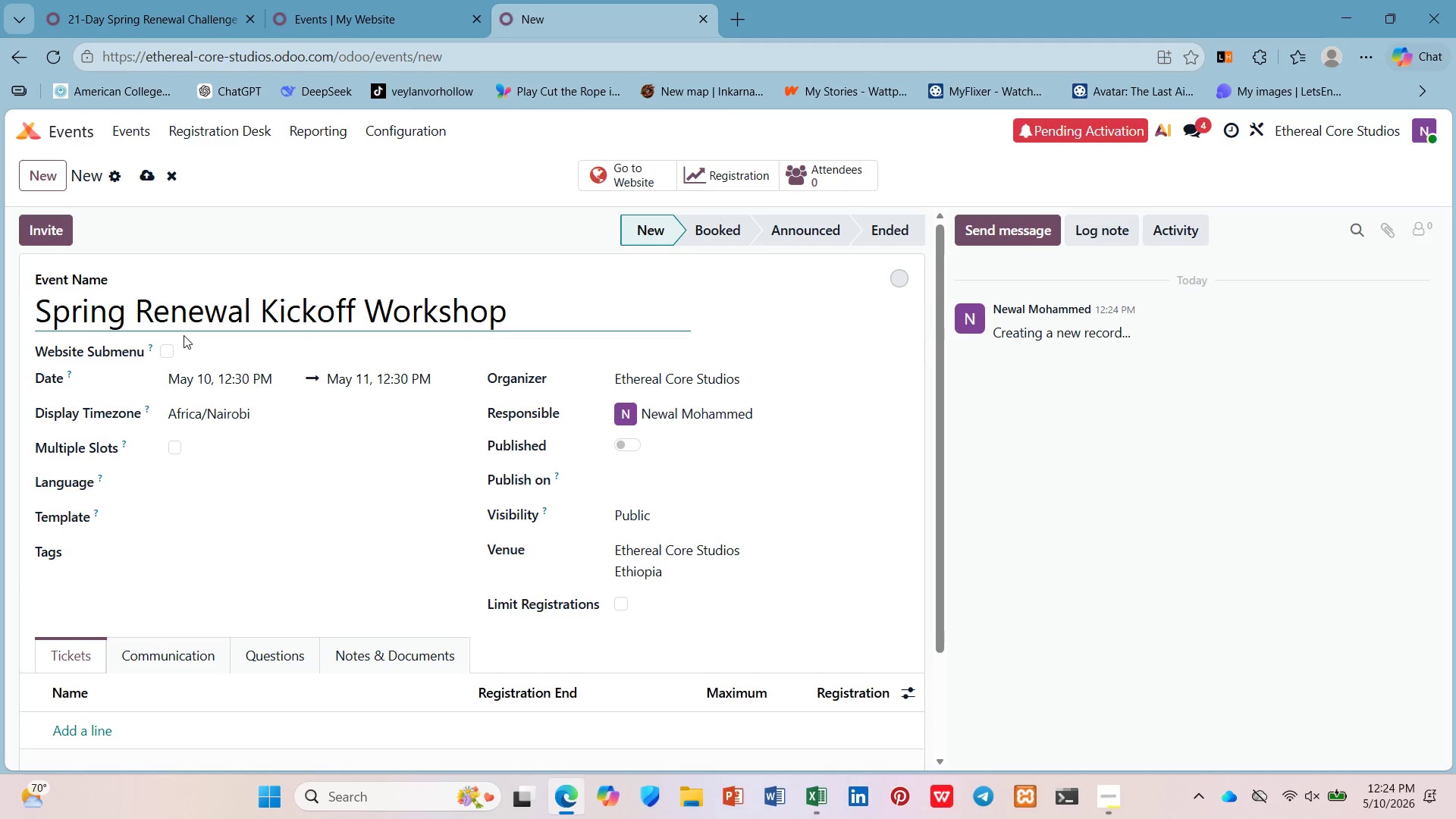 
wait(5.58)
 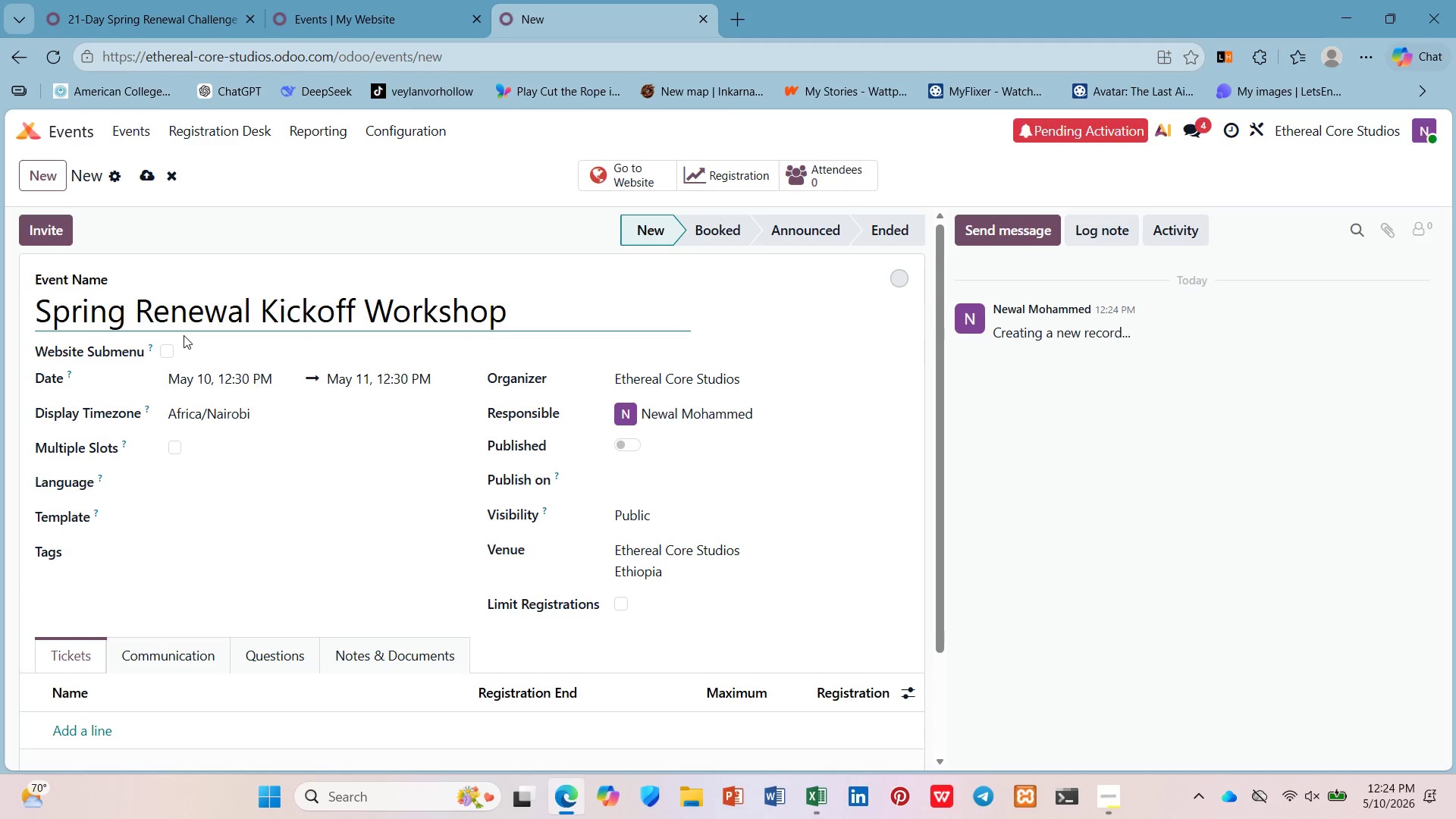 
left_click([676, 564])
 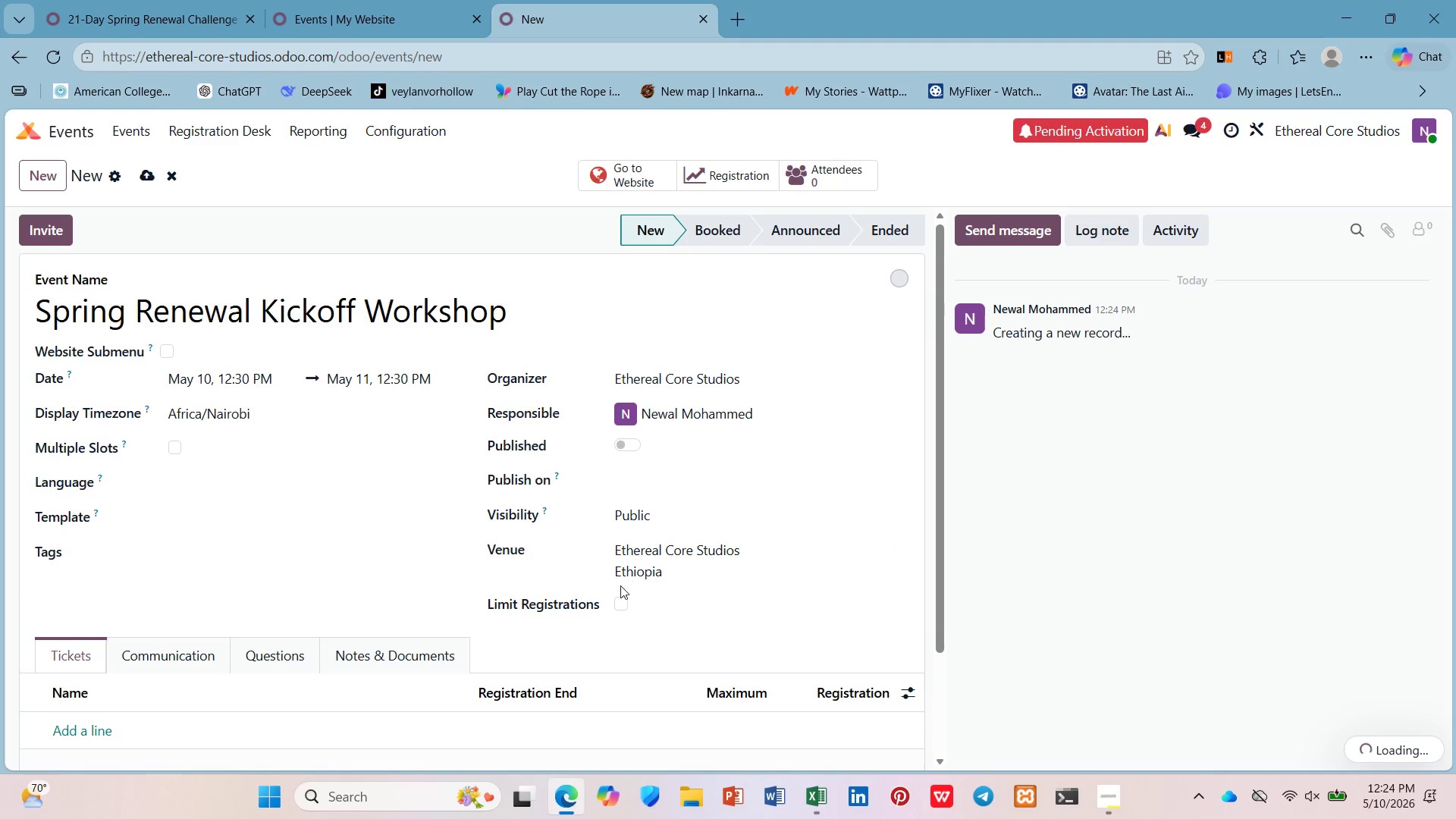 
scroll: coordinate [514, 584], scroll_direction: down, amount: 1.0
 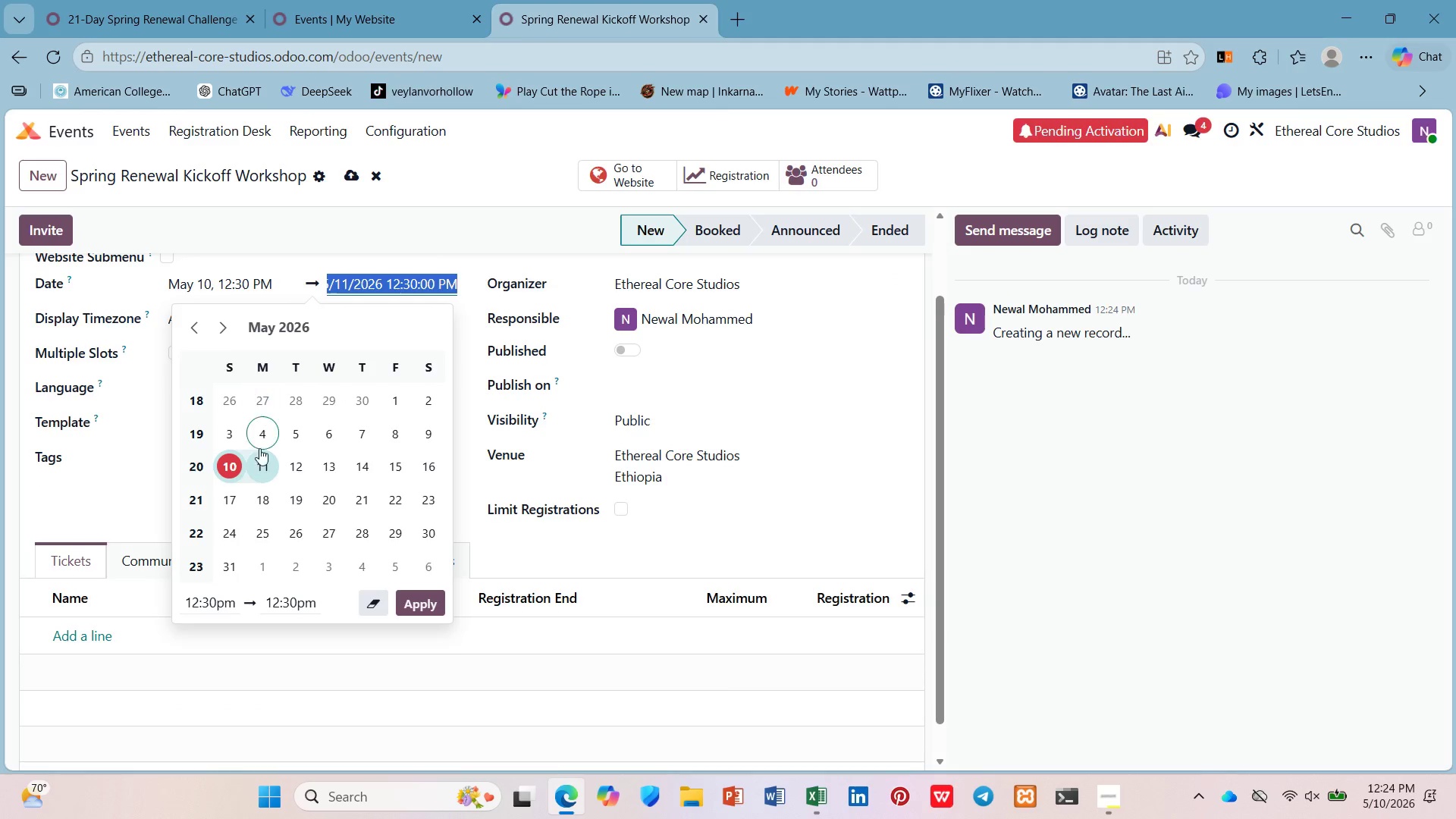 
wait(6.6)
 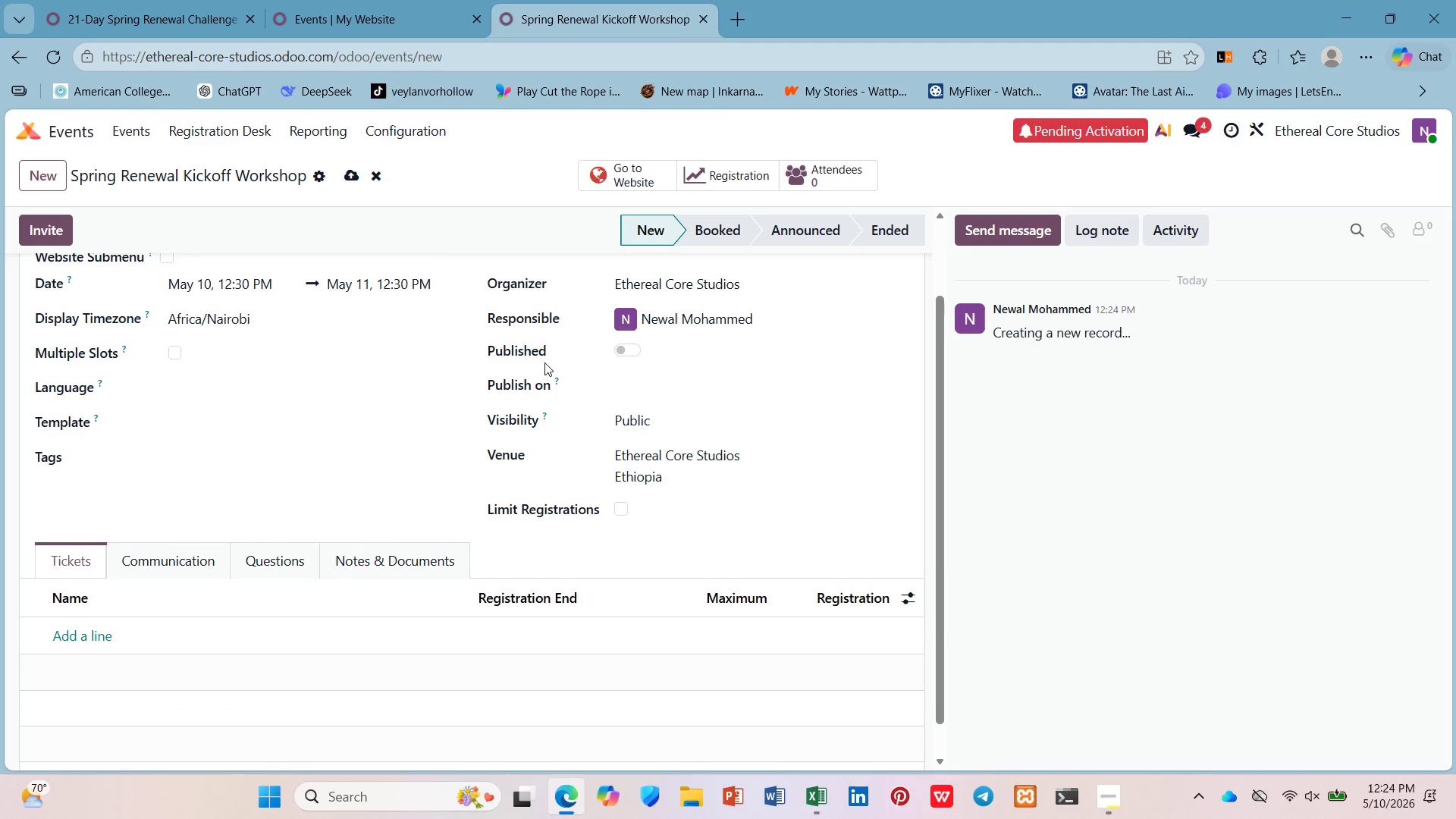 
left_click([226, 519])
 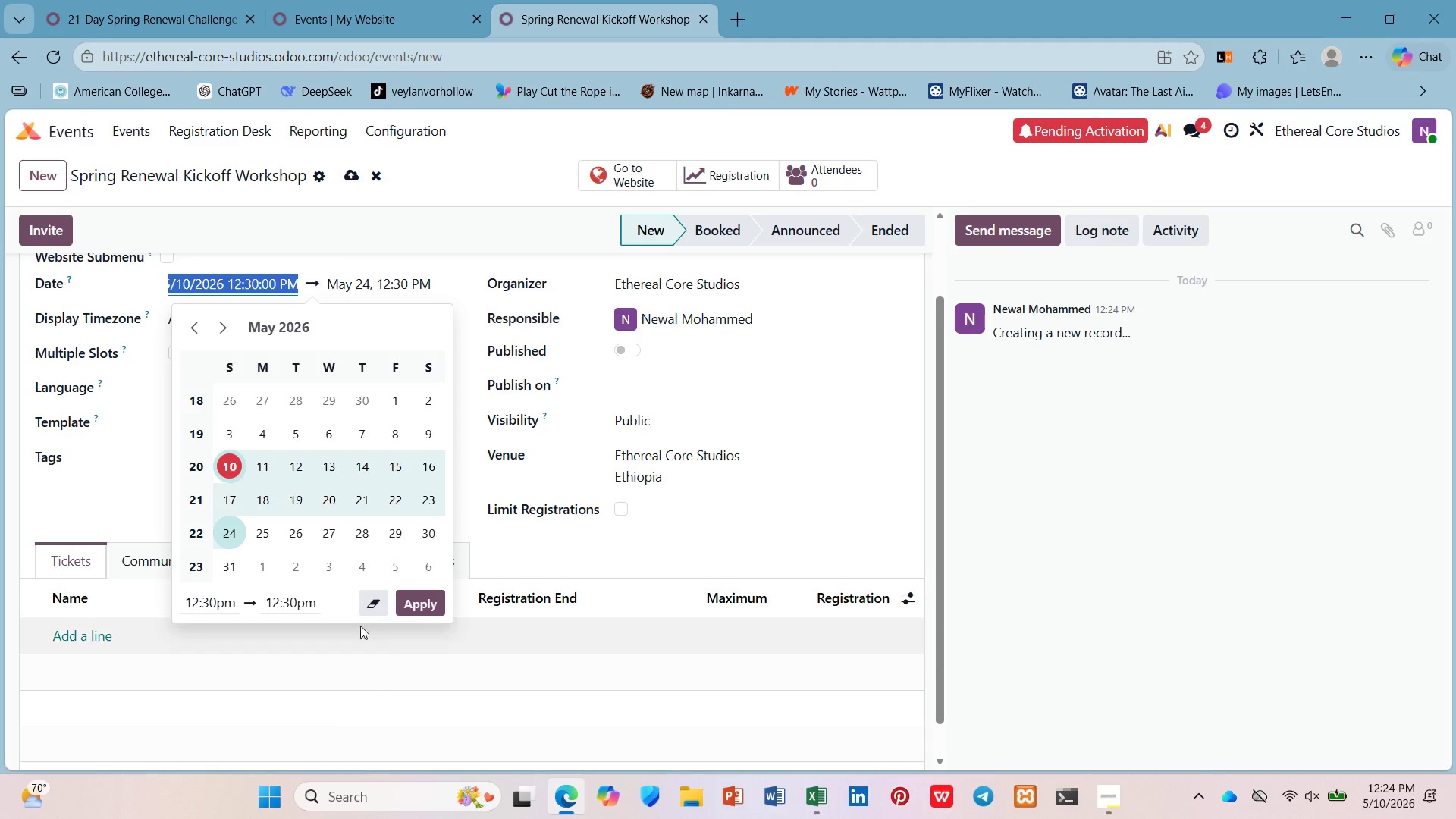 
left_click([423, 593])
 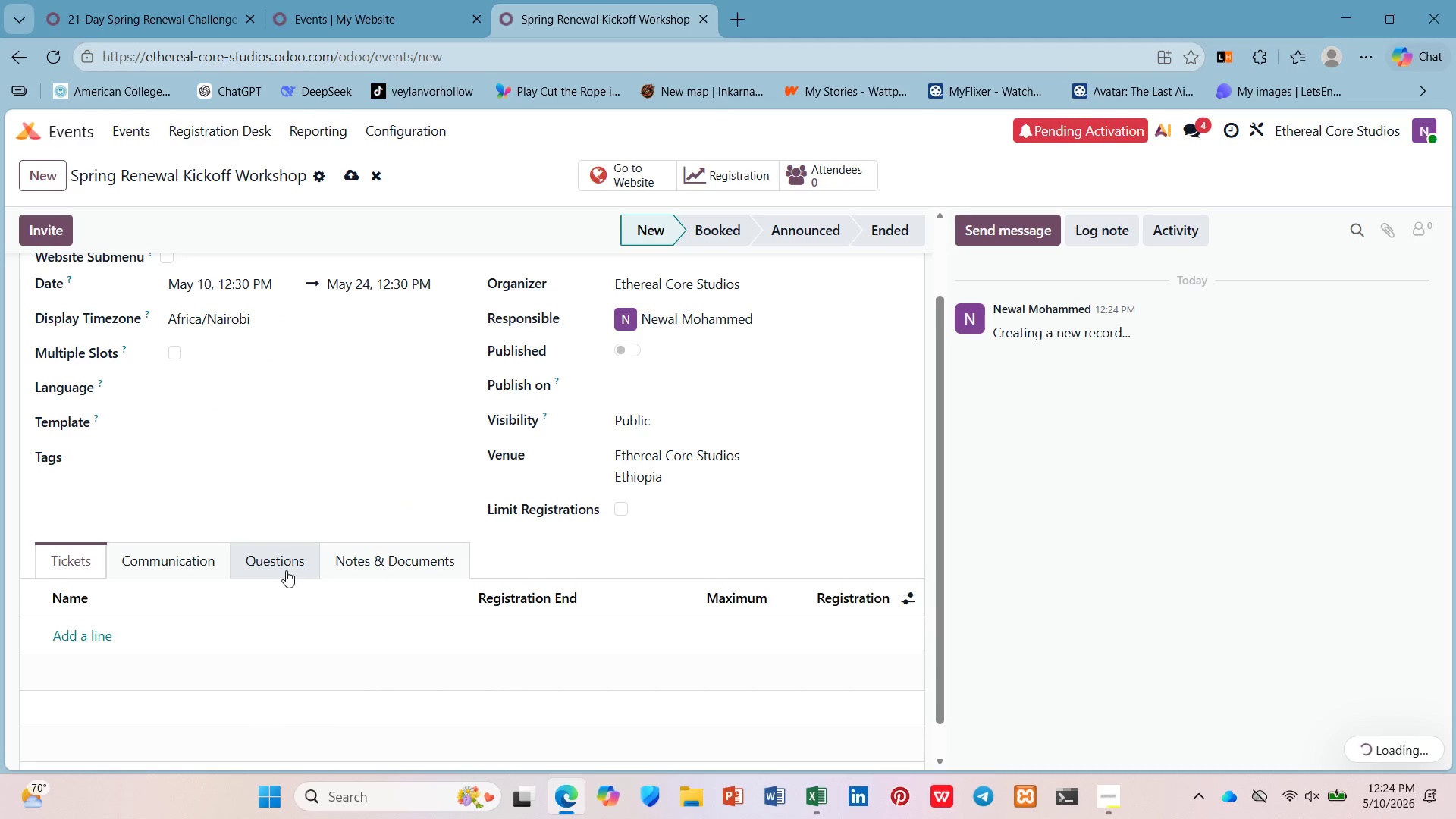 
mouse_move([327, 585])
 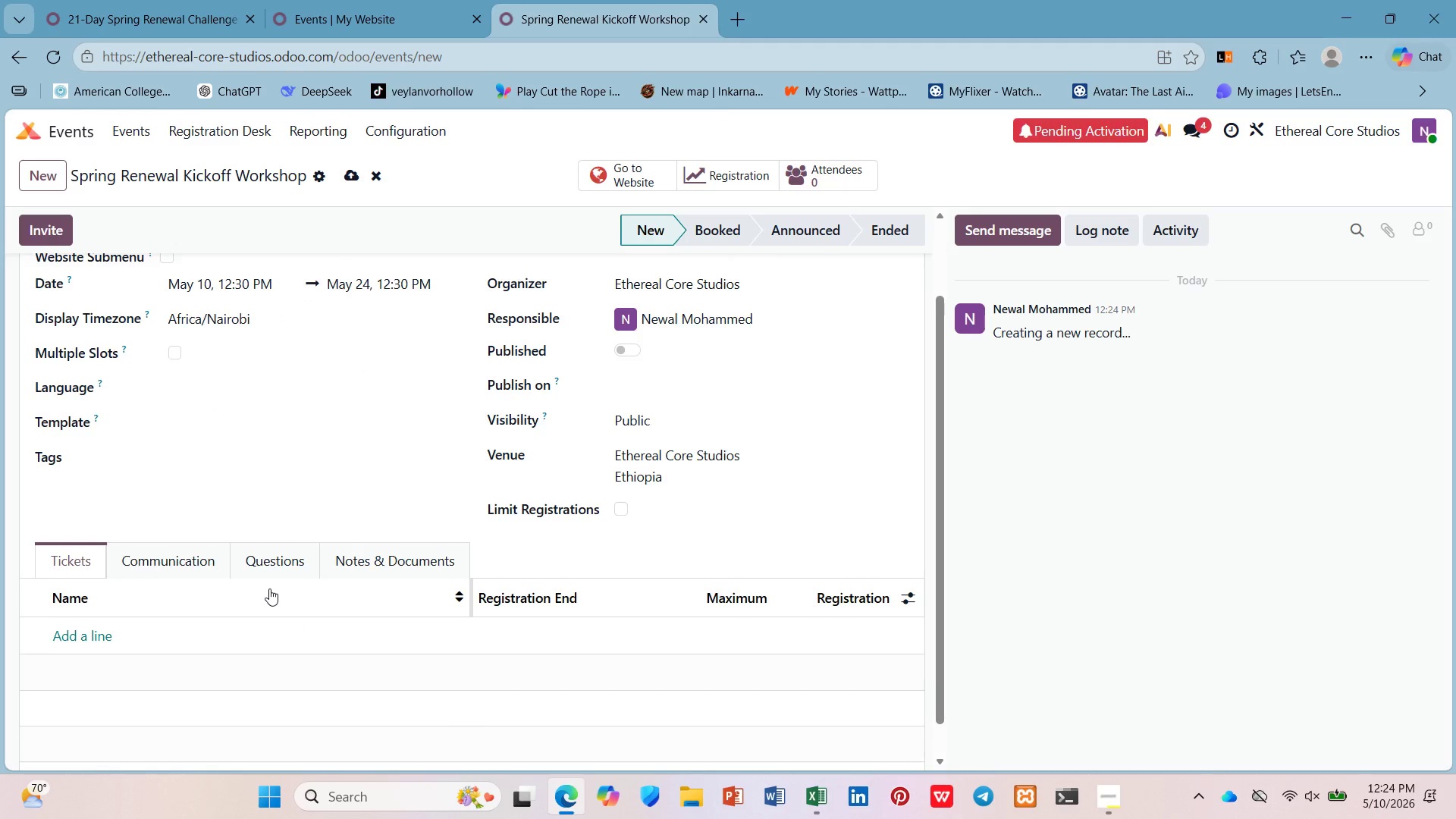 
scroll: coordinate [269, 588], scroll_direction: down, amount: 1.0
 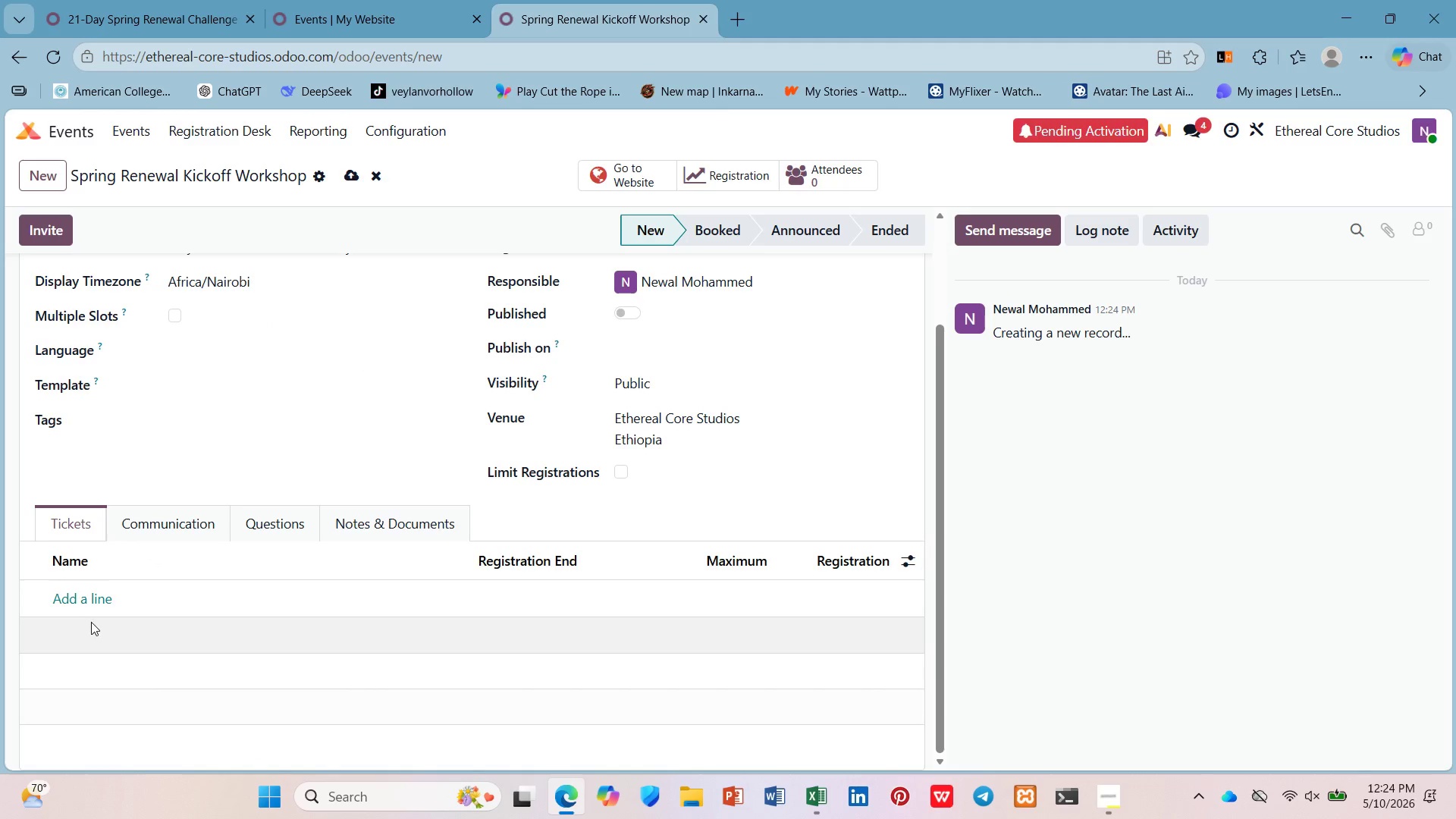 
left_click([91, 610])
 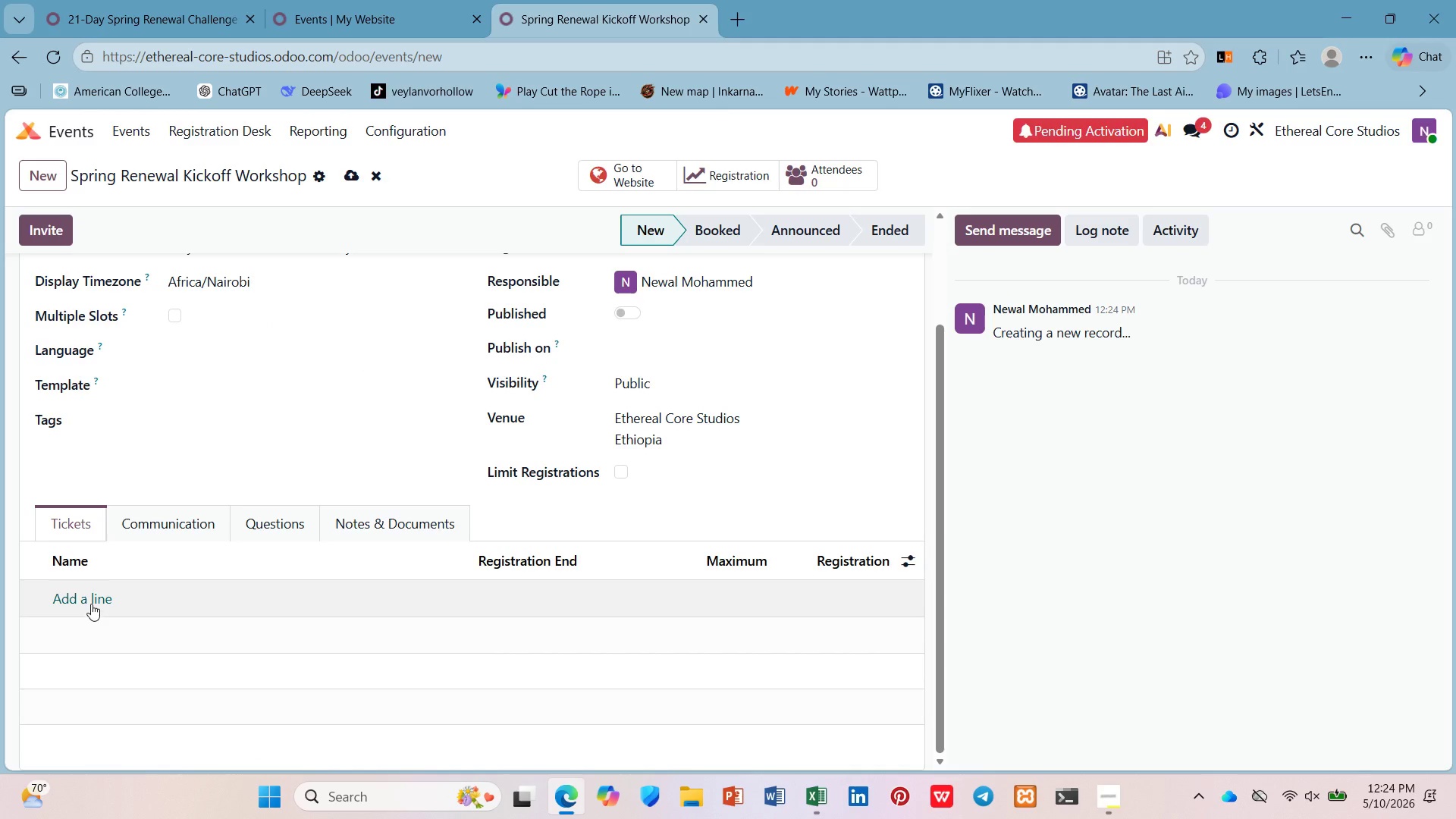 
mouse_move([89, 618])
 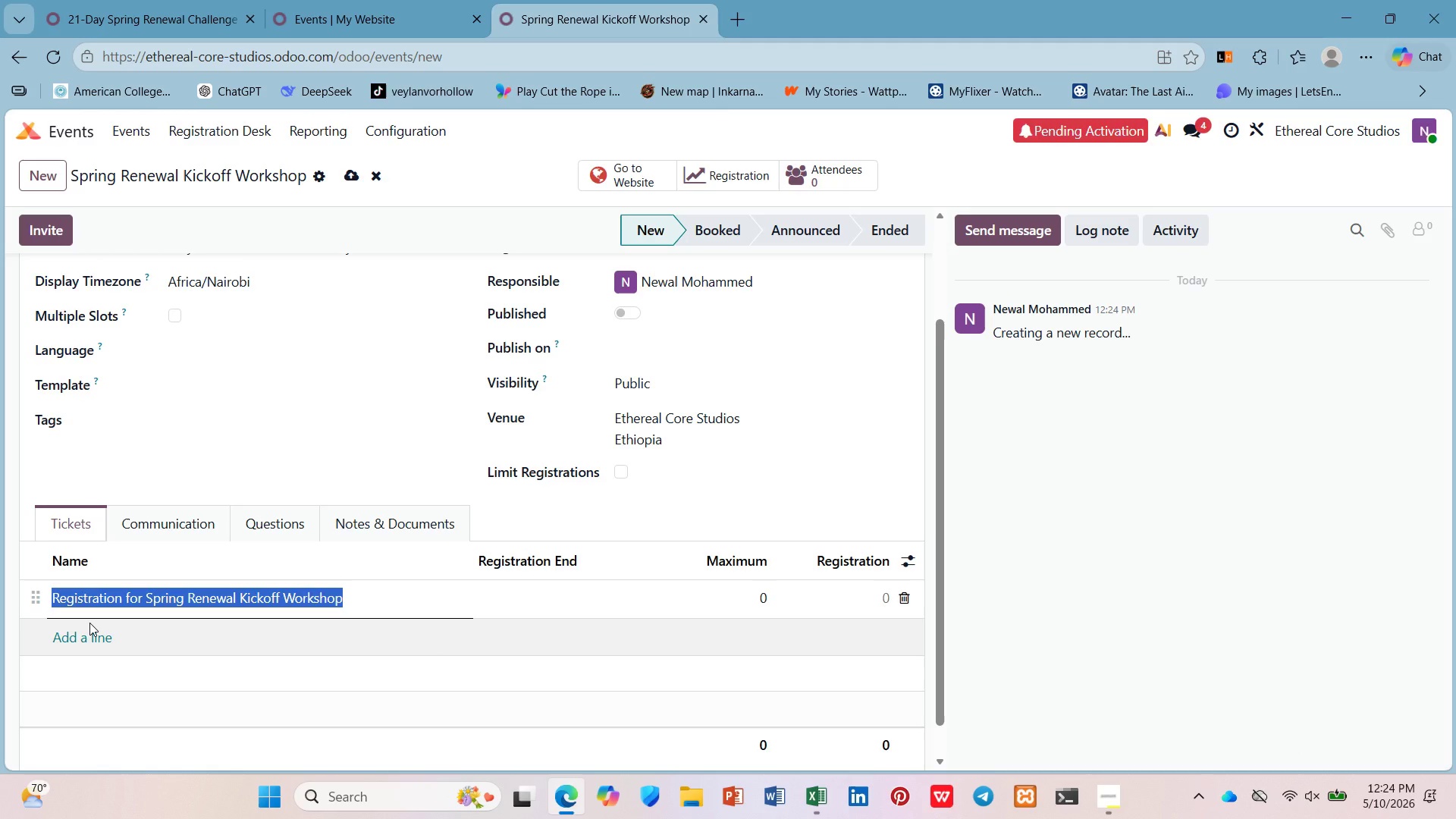 
type(Early Bird)
 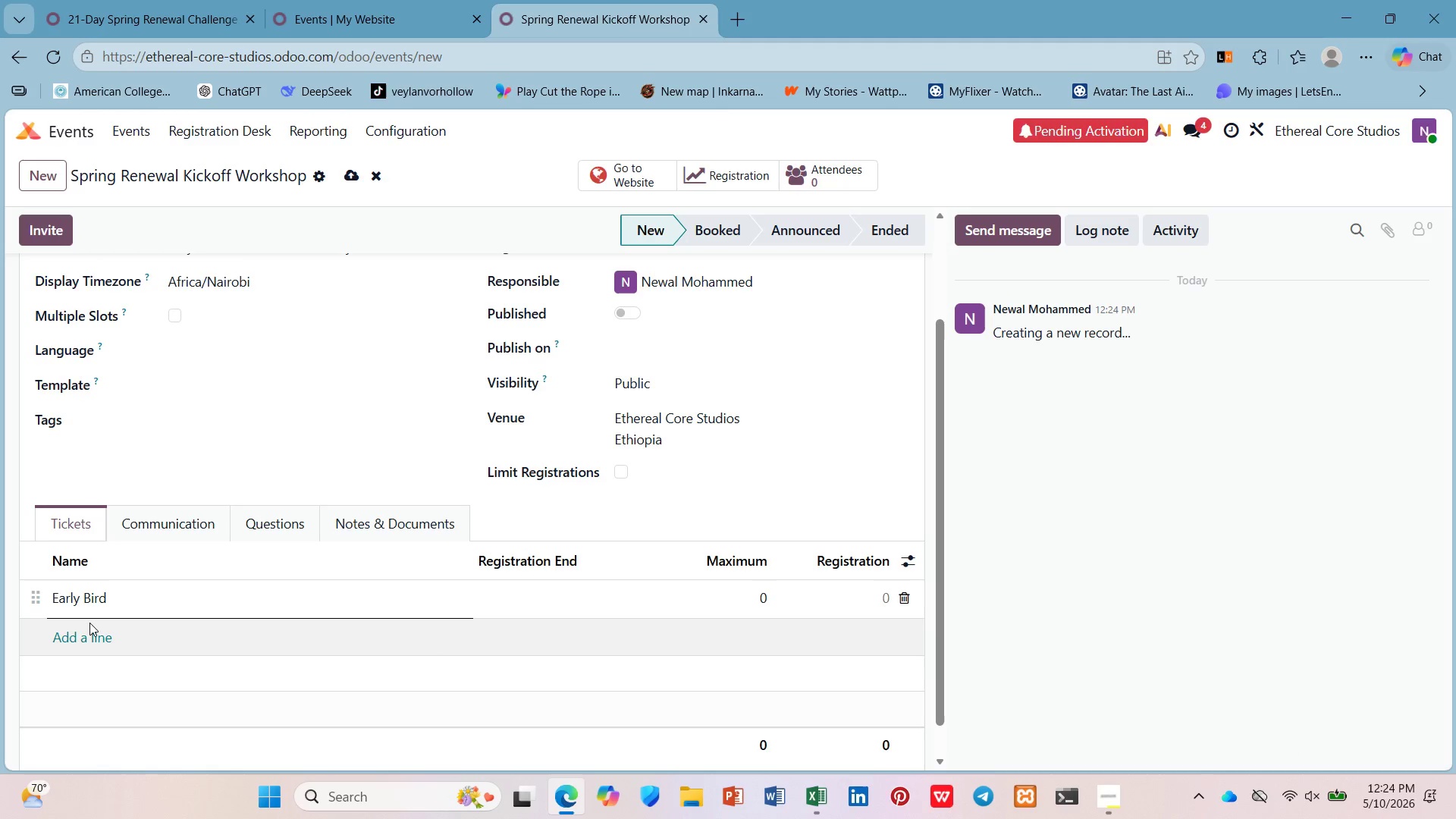 
 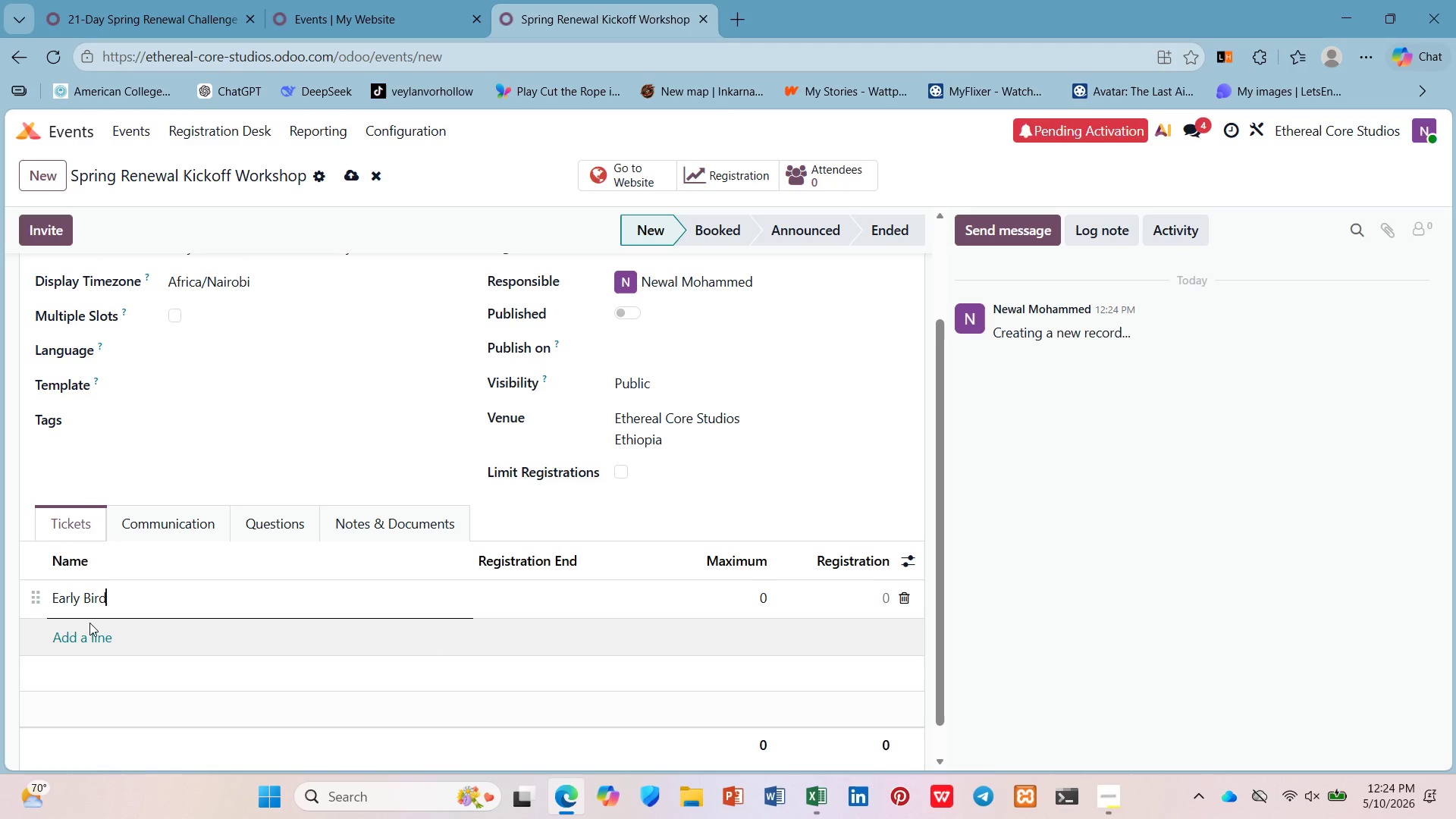 
key(Enter)
 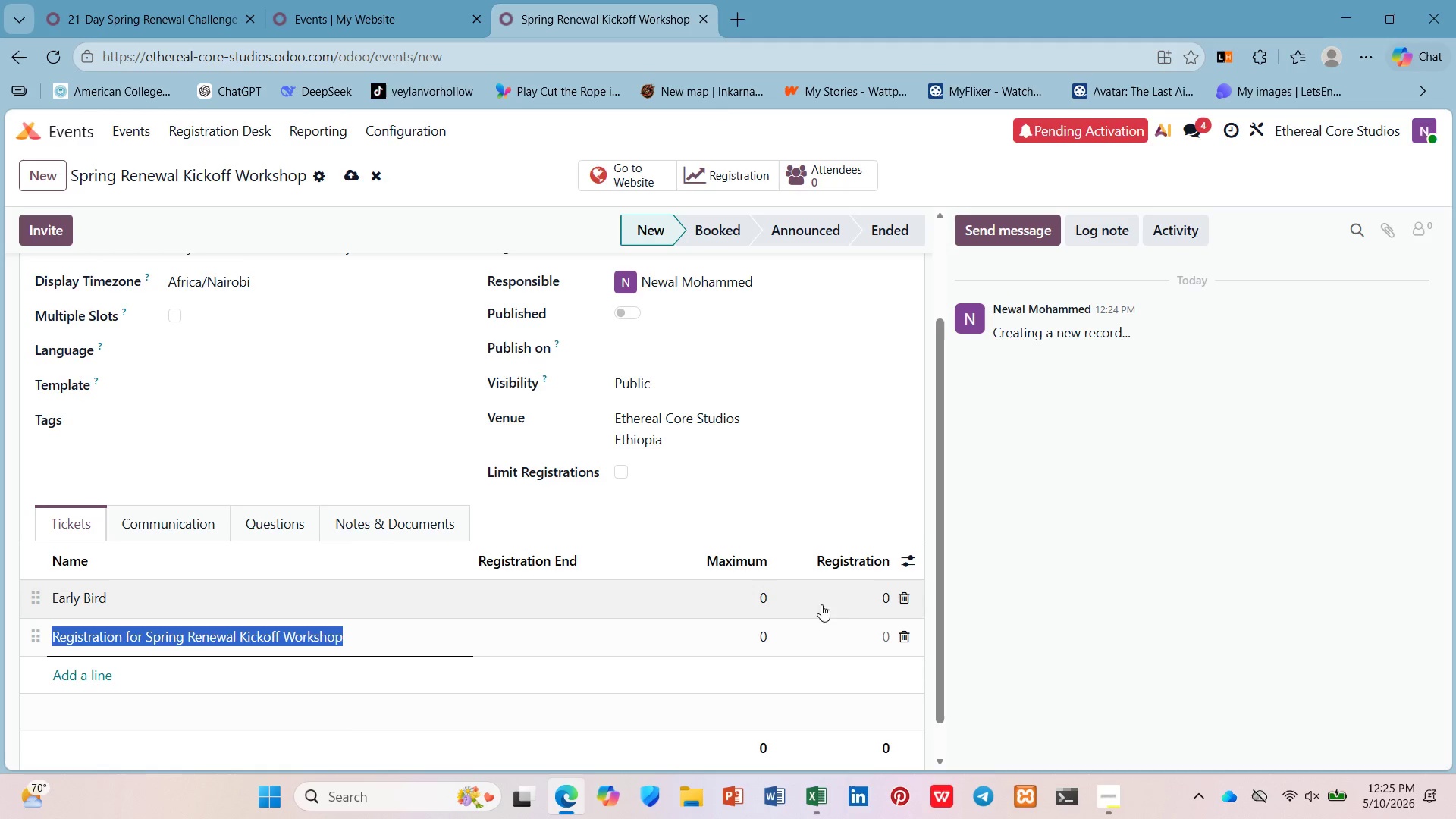 
left_click([866, 592])
 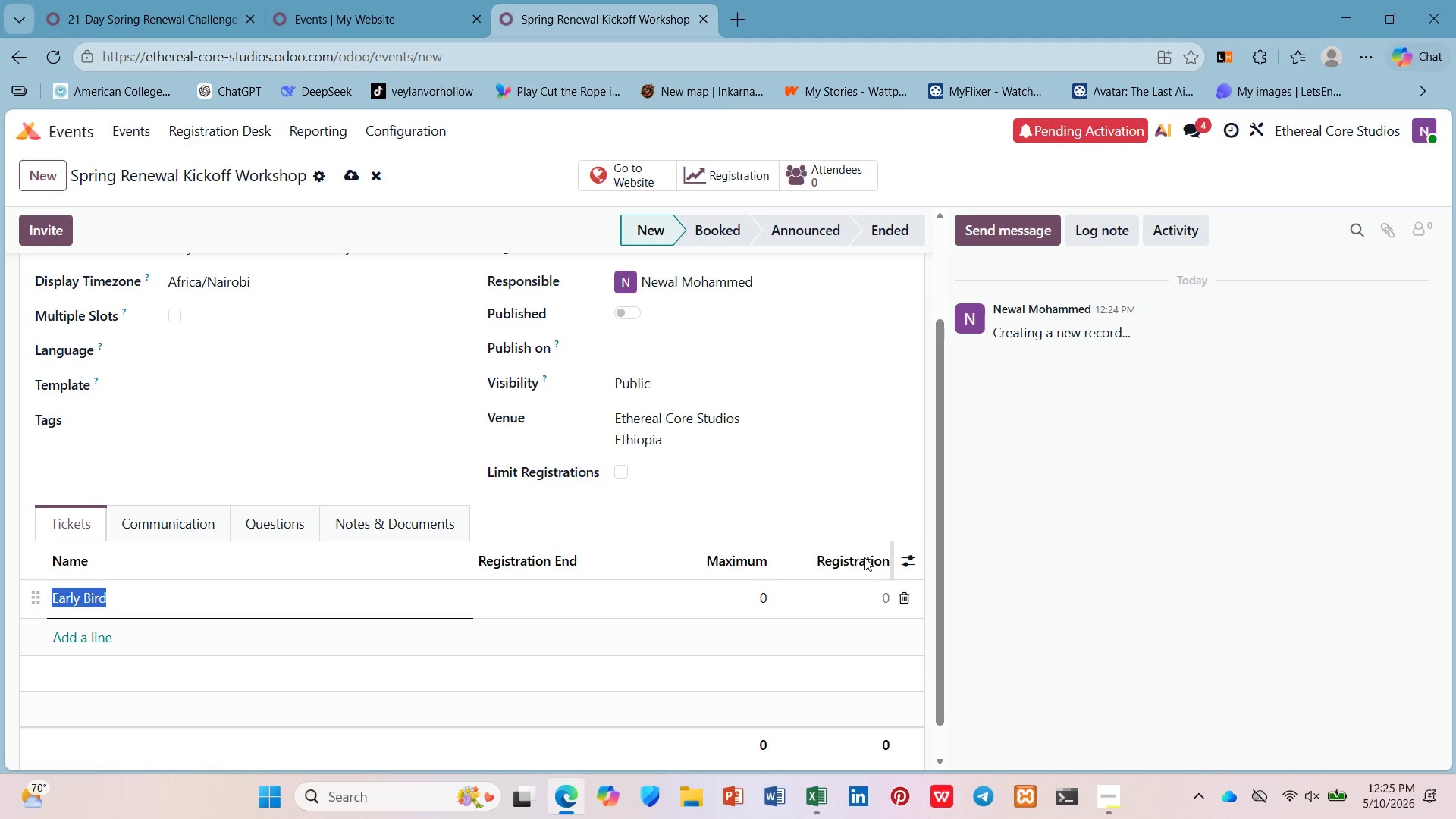 
left_click([864, 557])
 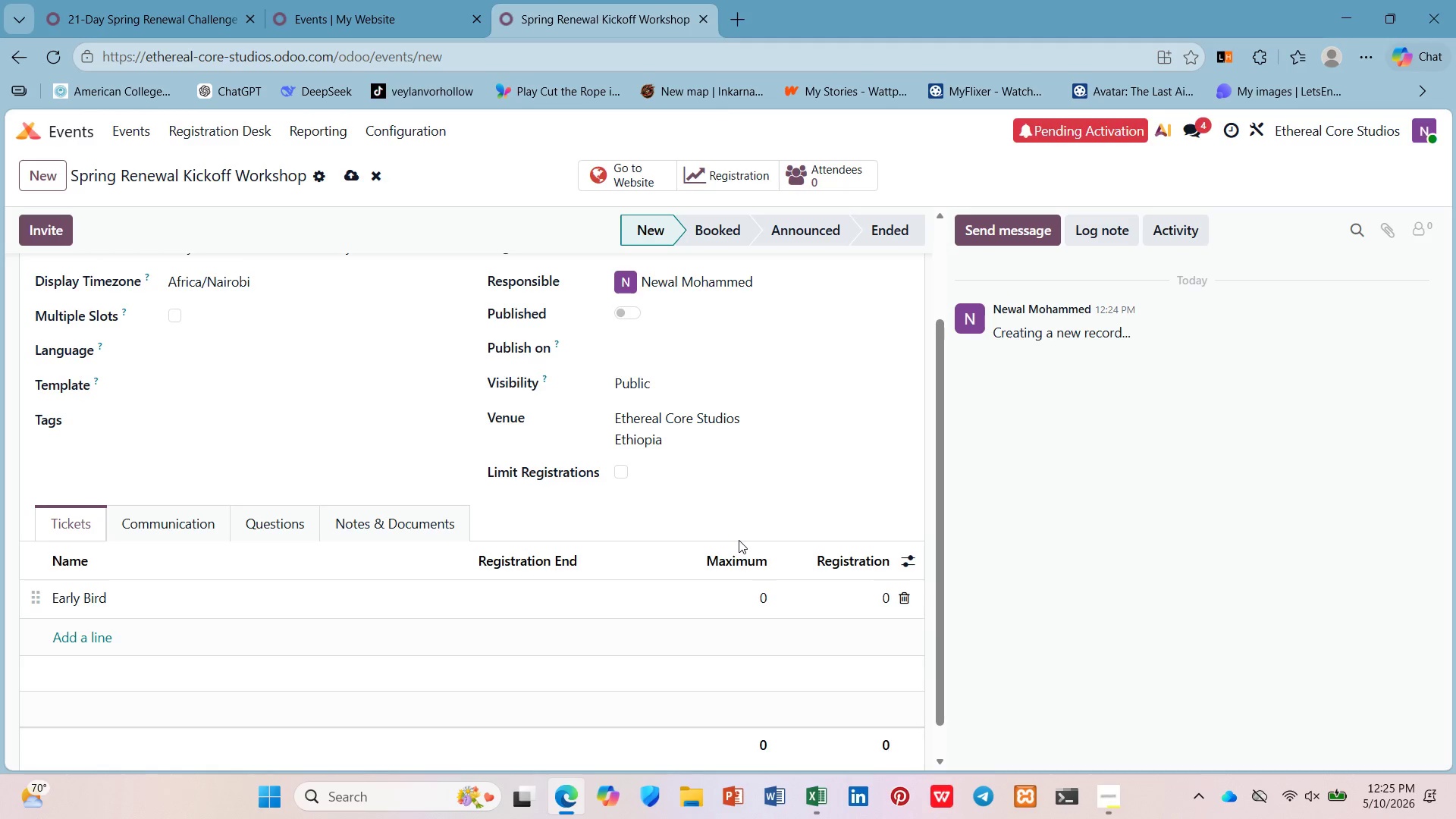 
mouse_move([716, 567])
 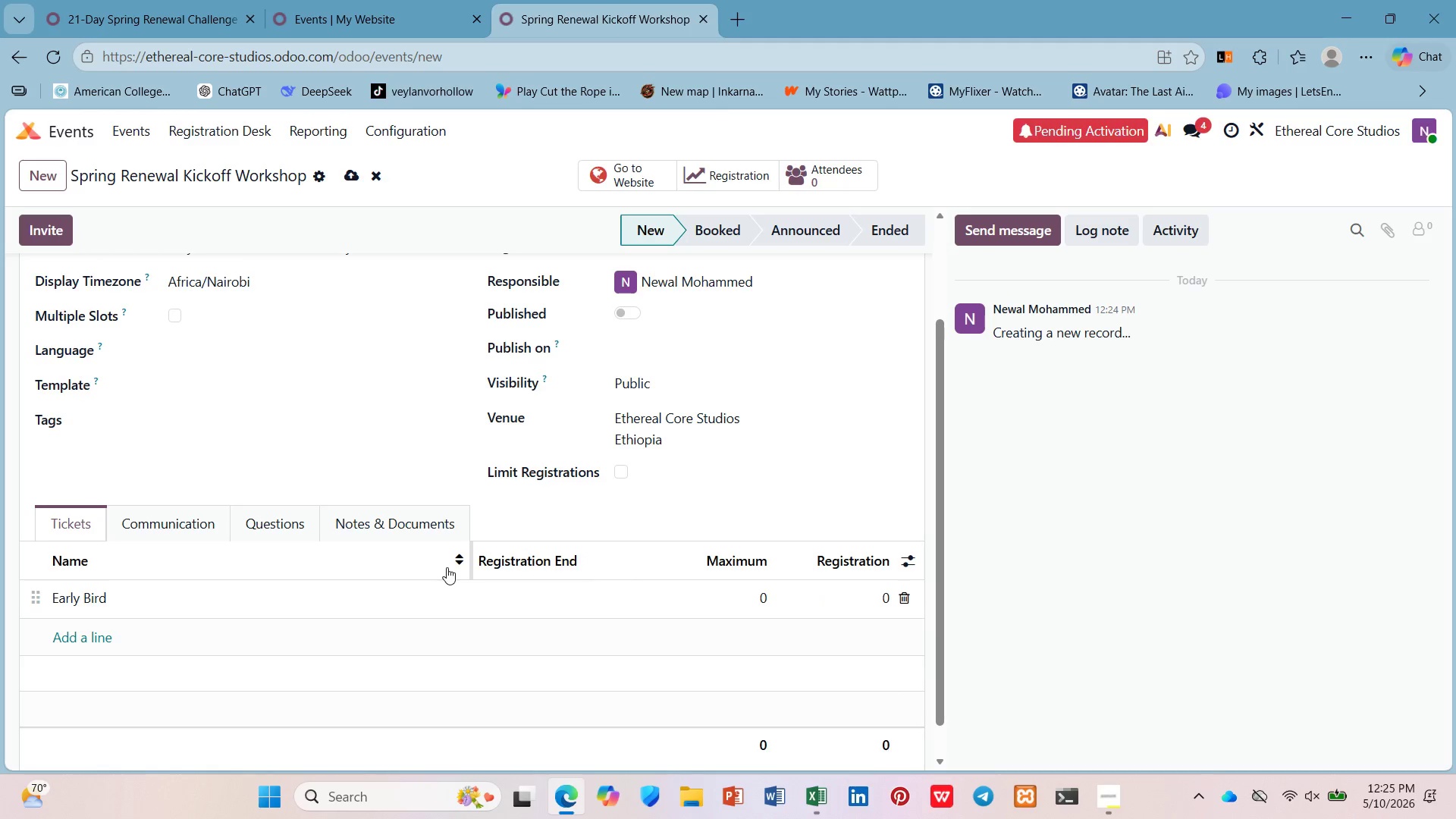 
mouse_move([472, 584])
 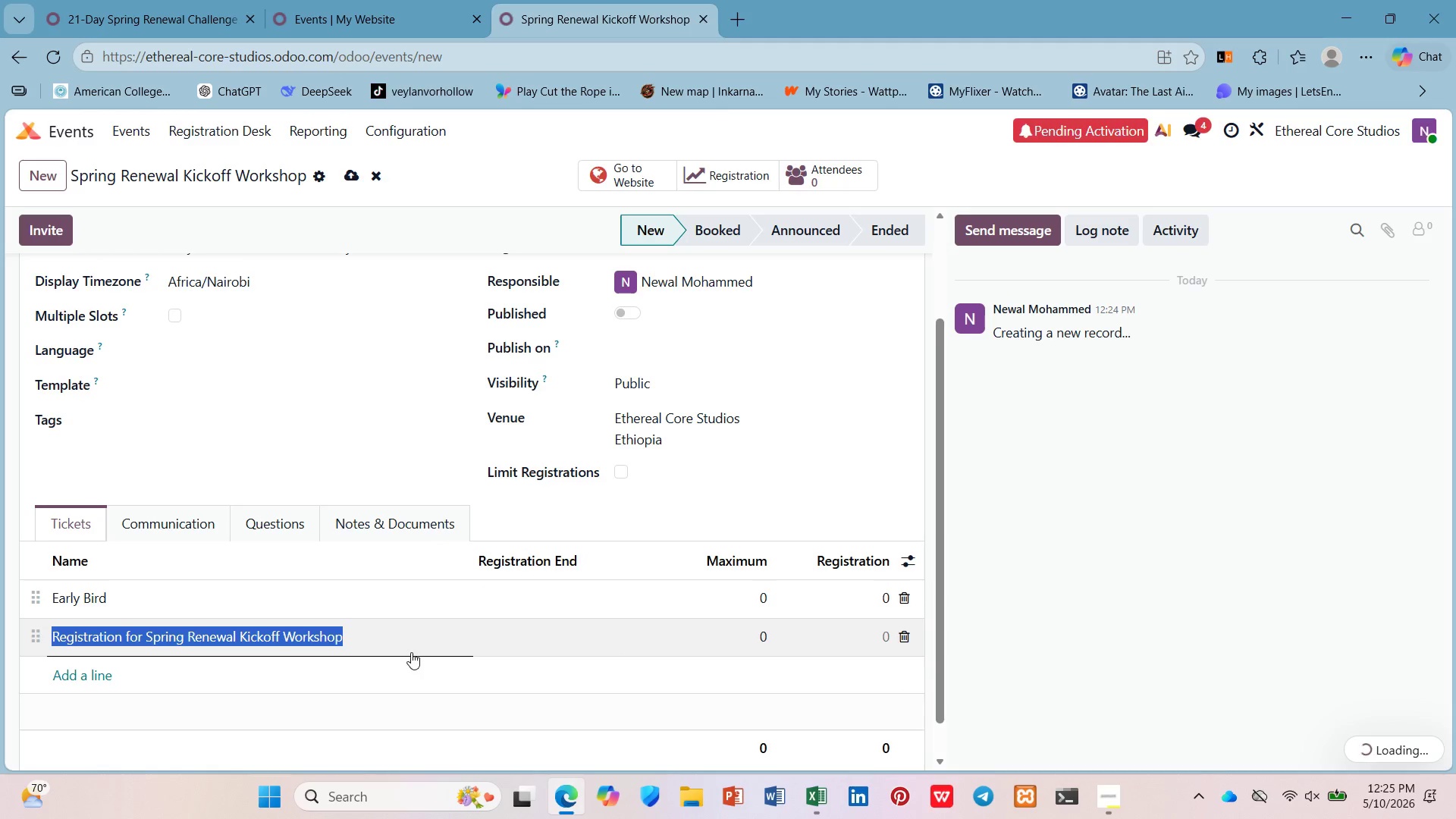 
wait(5.5)
 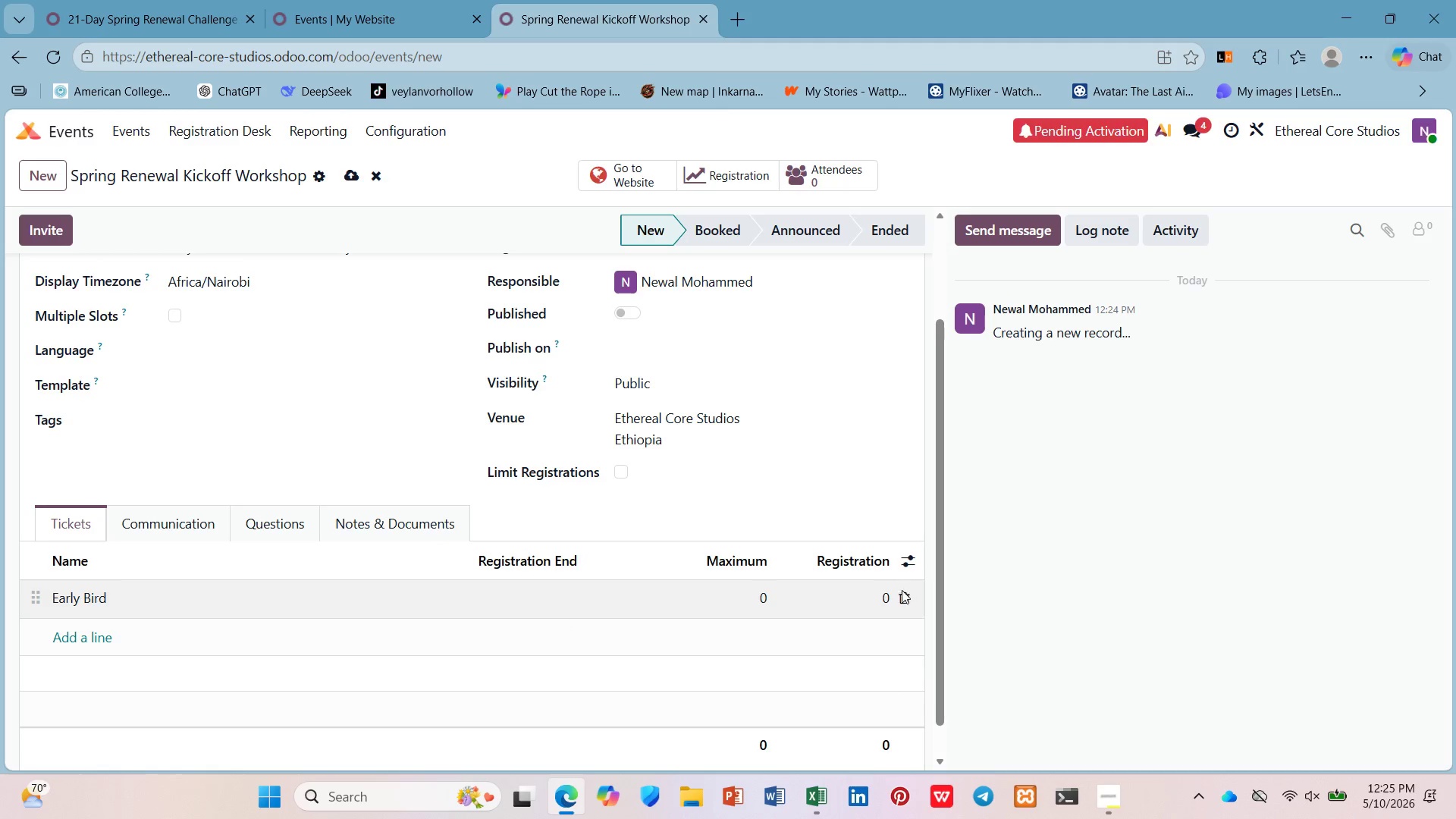 
scroll: coordinate [405, 648], scroll_direction: down, amount: 1.0
 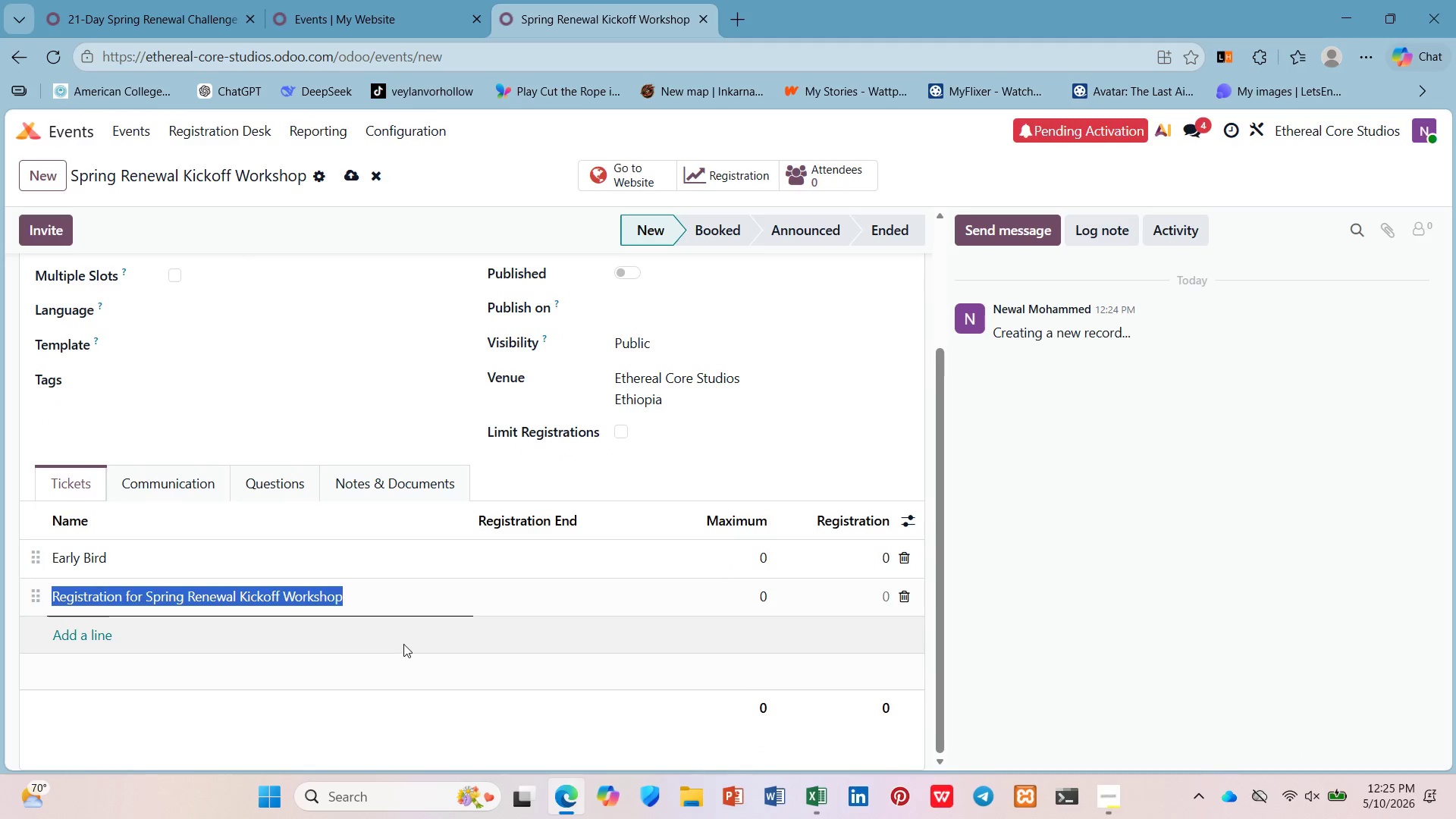 
type(Standard)
 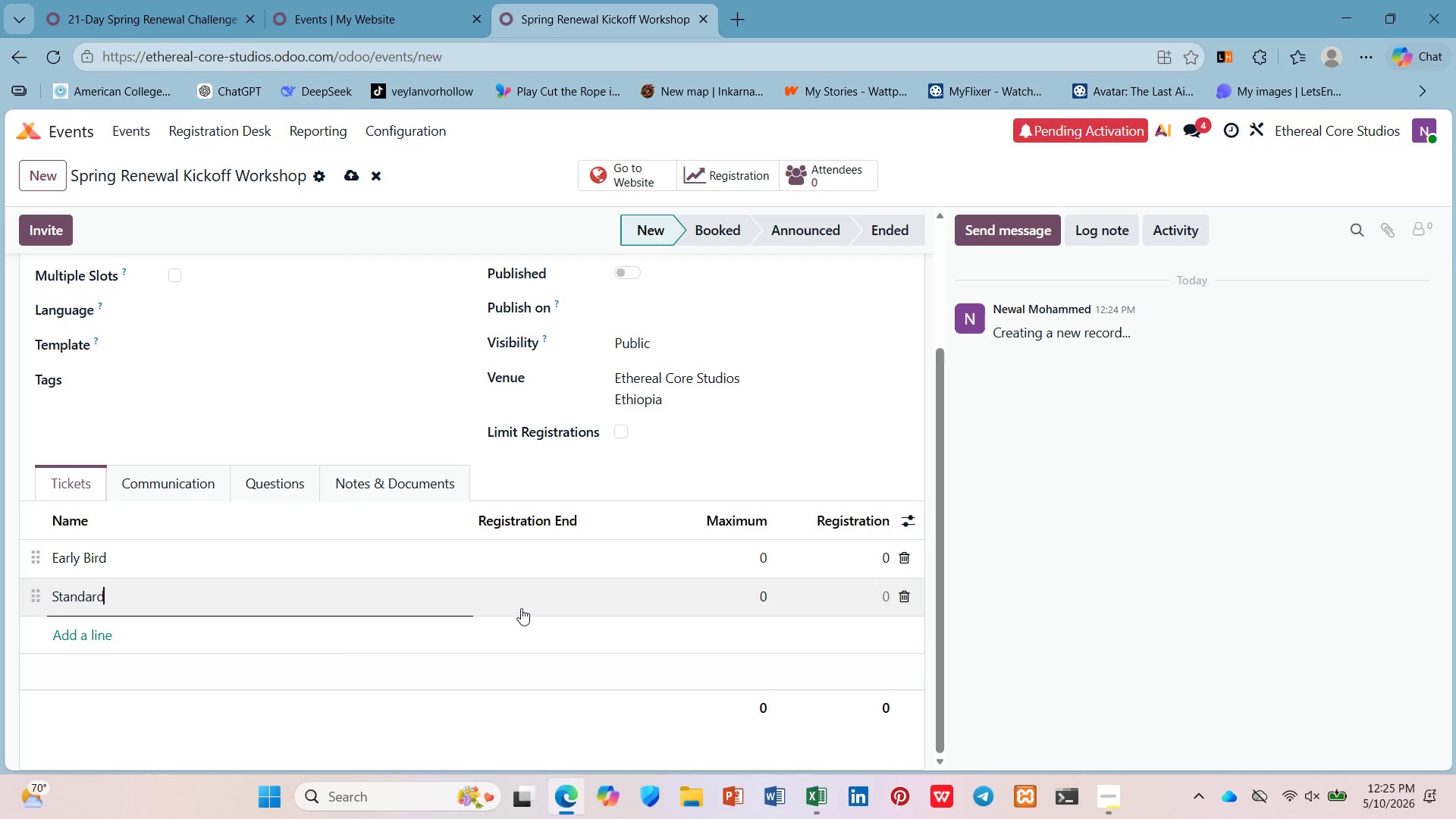 
left_click([522, 554])
 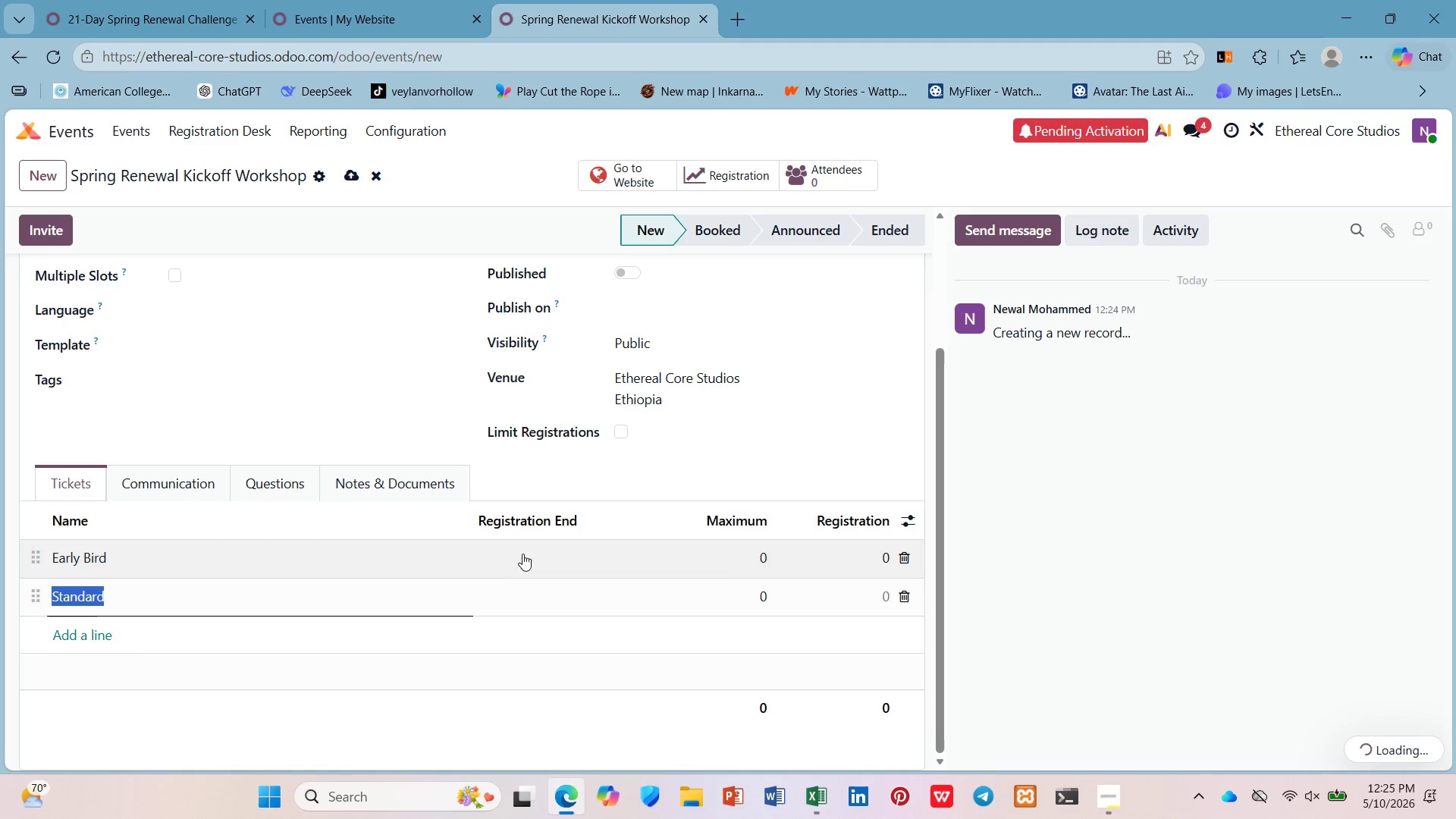 
left_click_drag(start_coordinate=[450, 556], to_coordinate=[416, 557])
 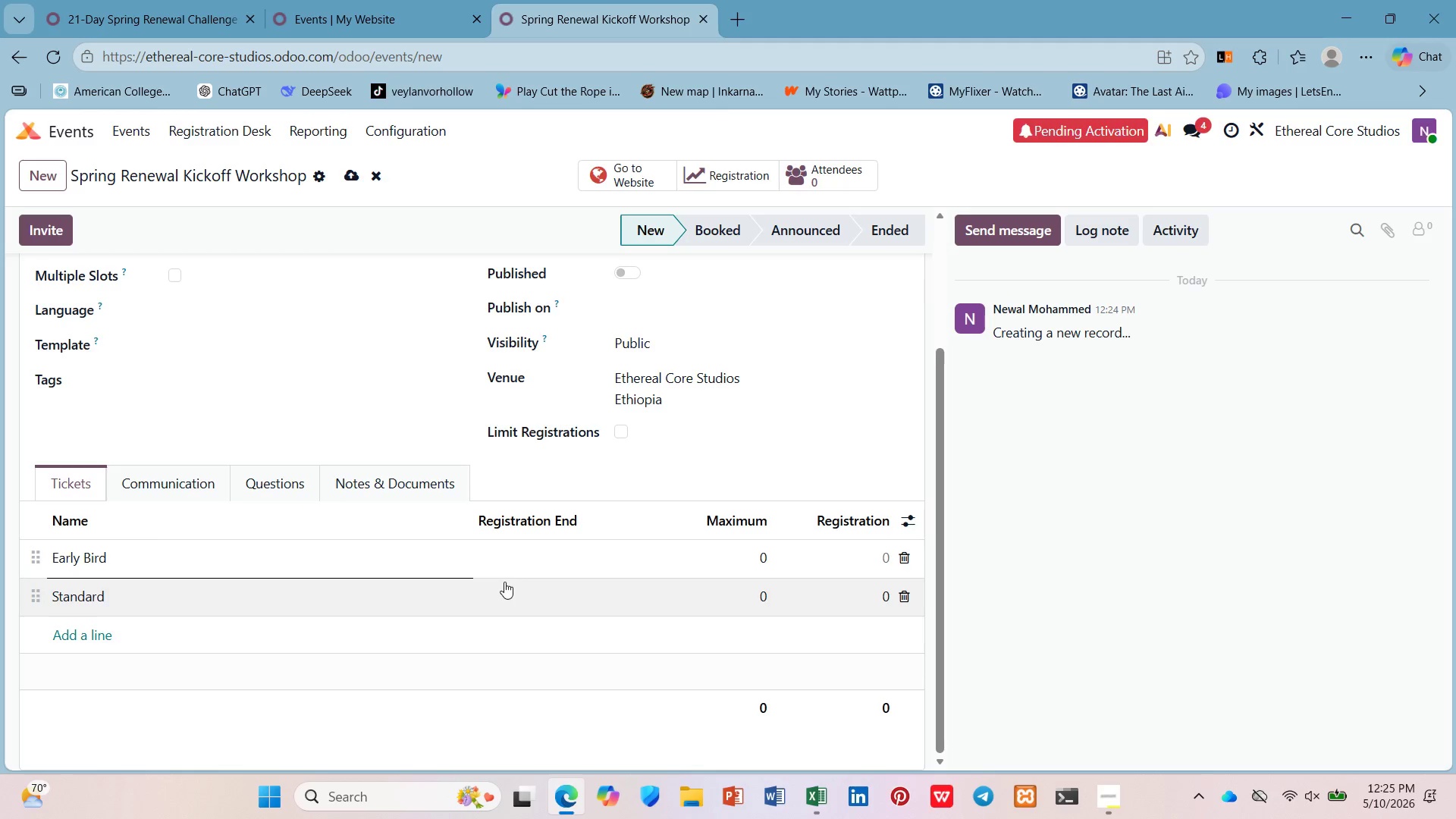 
scroll: coordinate [491, 579], scroll_direction: down, amount: 3.0
 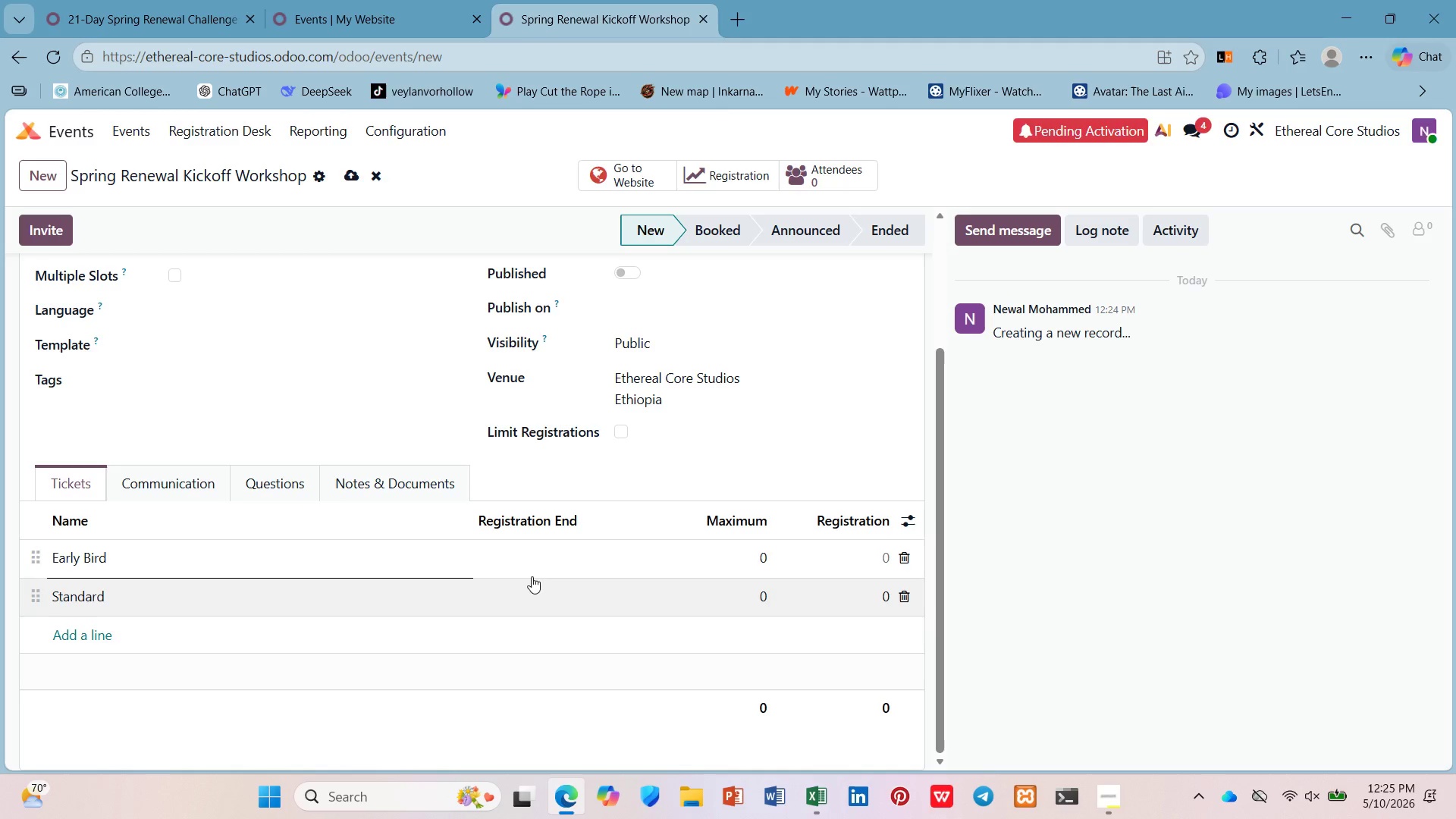 
left_click([526, 566])
 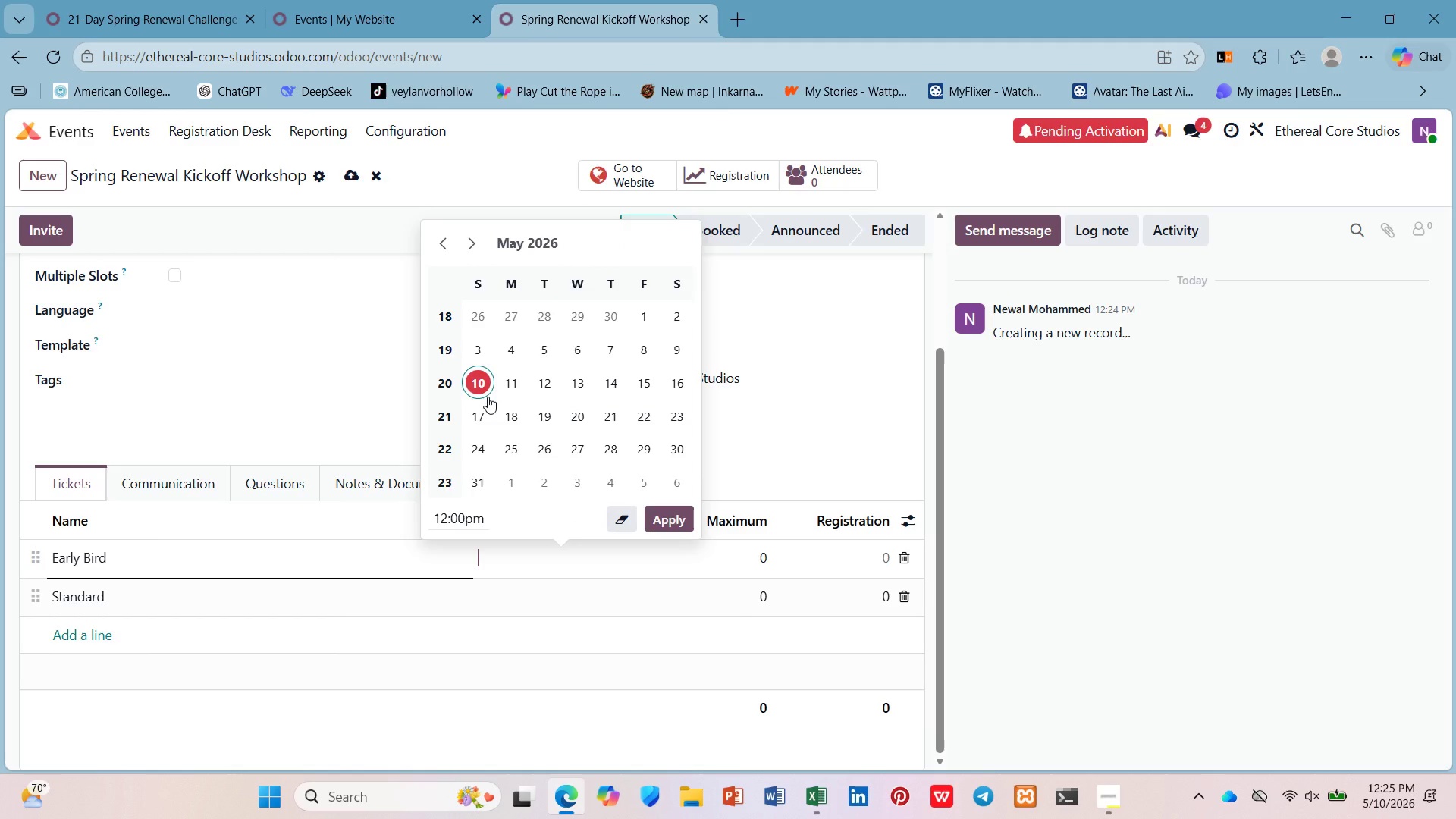 
left_click([477, 411])
 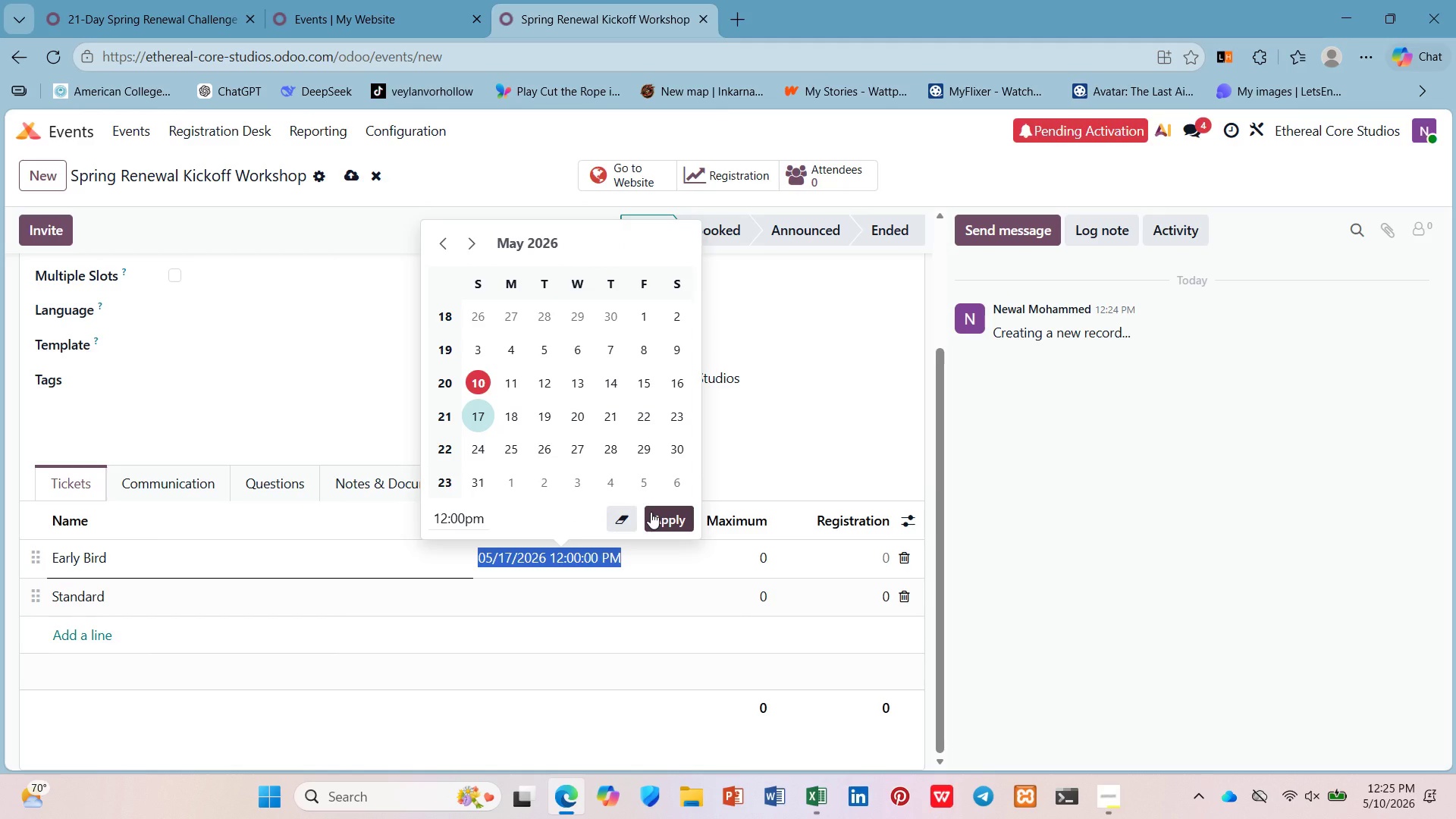 
left_click([651, 512])
 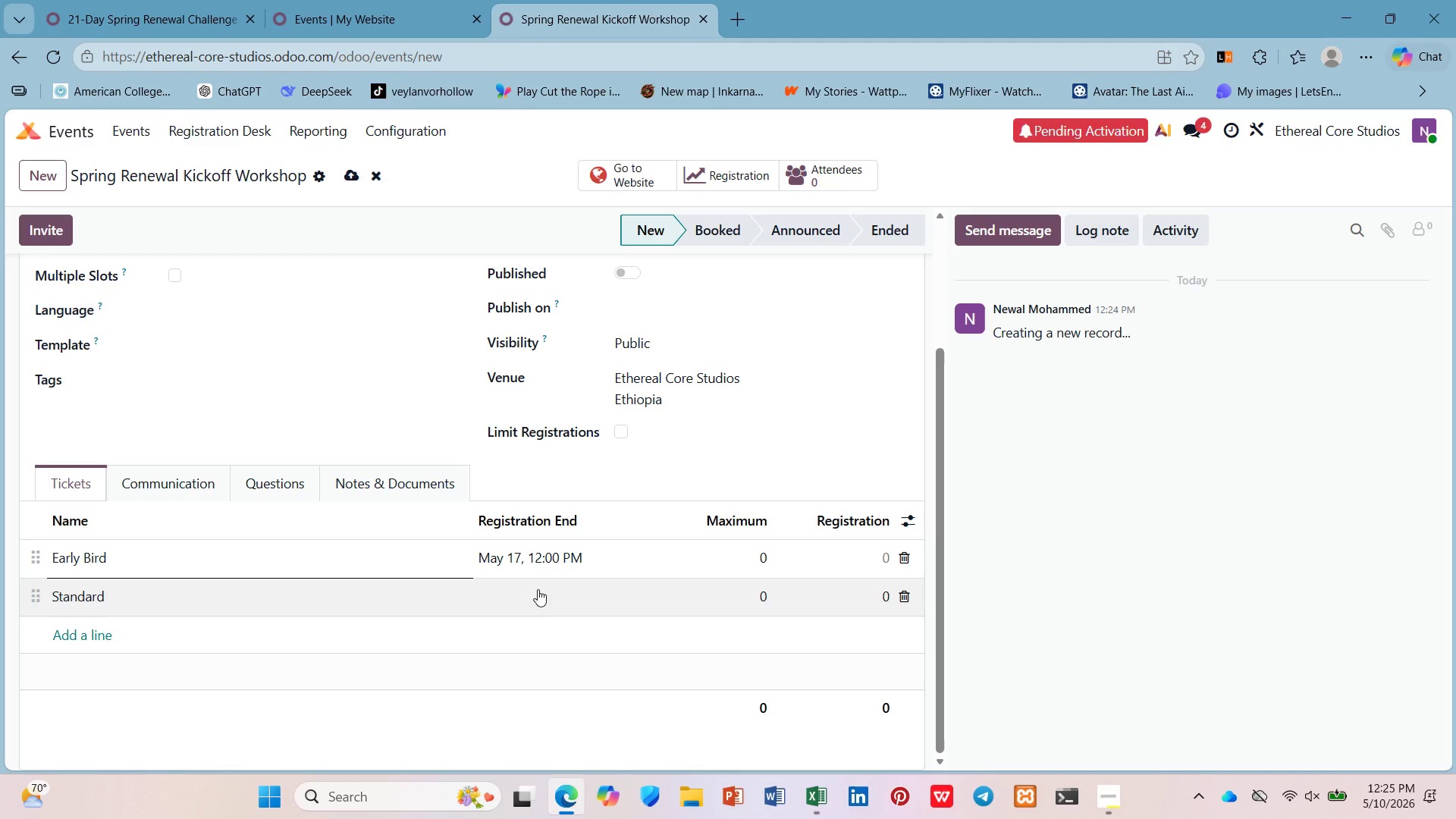 
wait(15.0)
 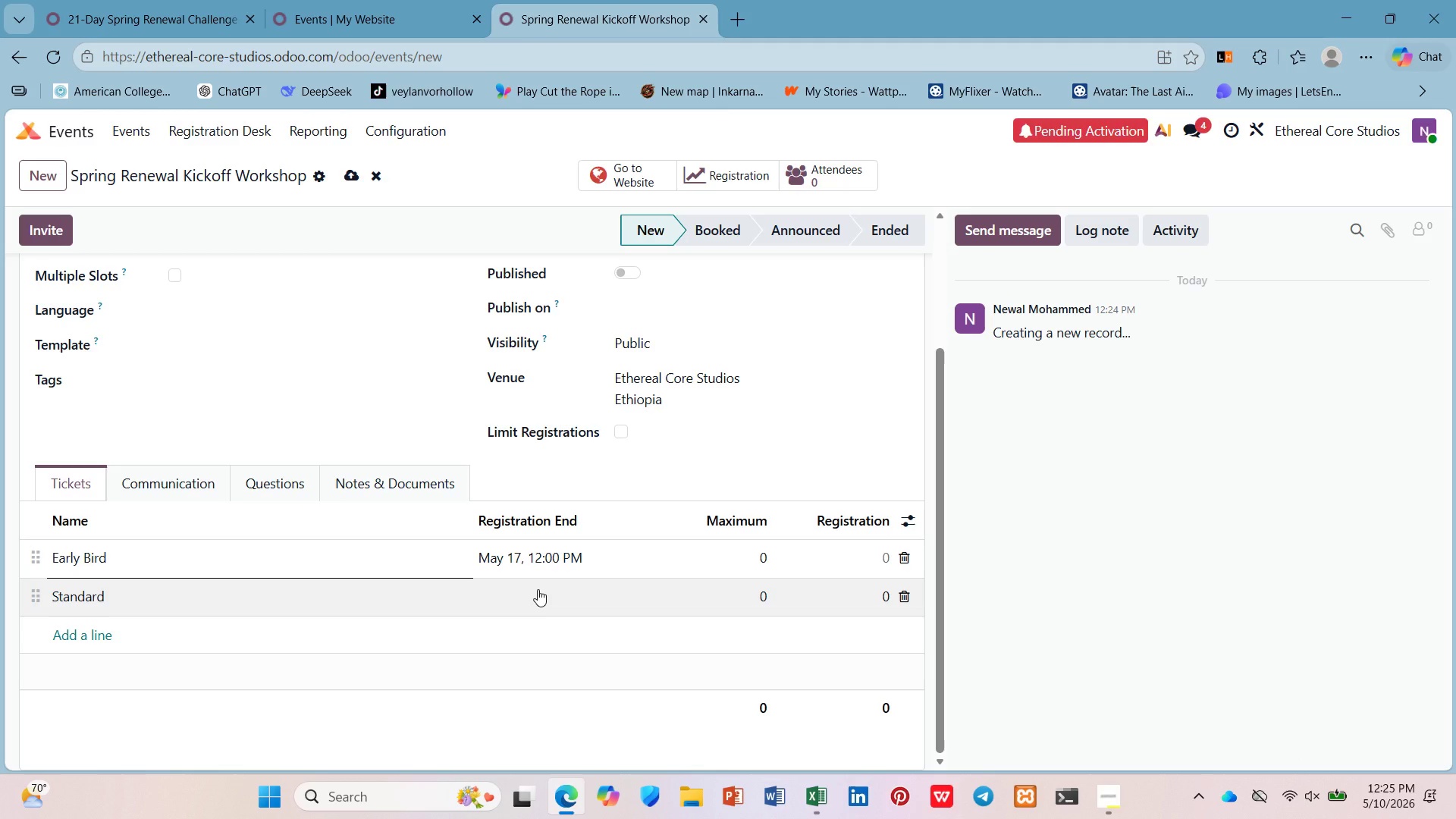 
left_click_drag(start_coordinate=[1087, 783], to_coordinate=[1097, 794])
 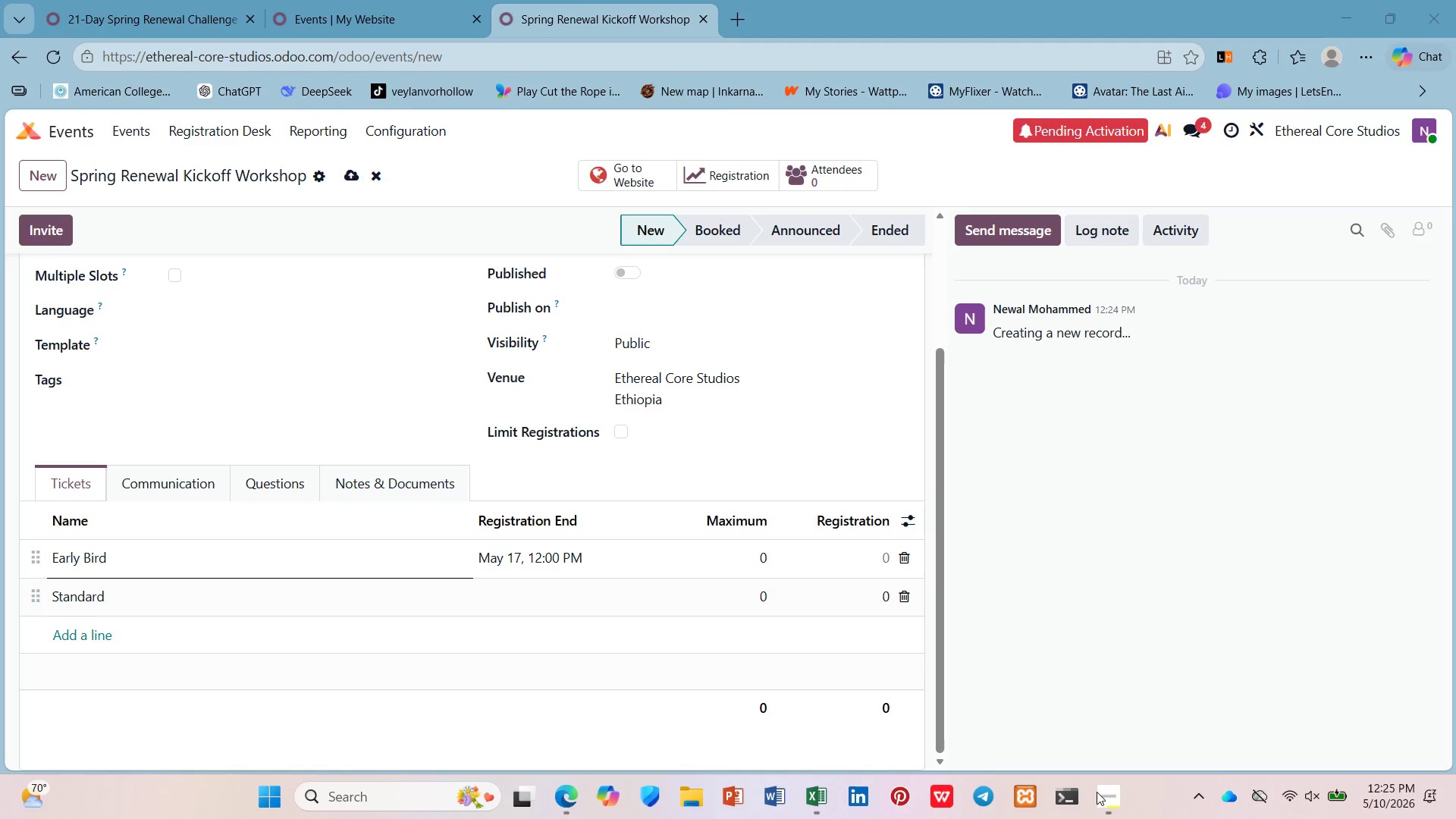 
left_click([1097, 792])